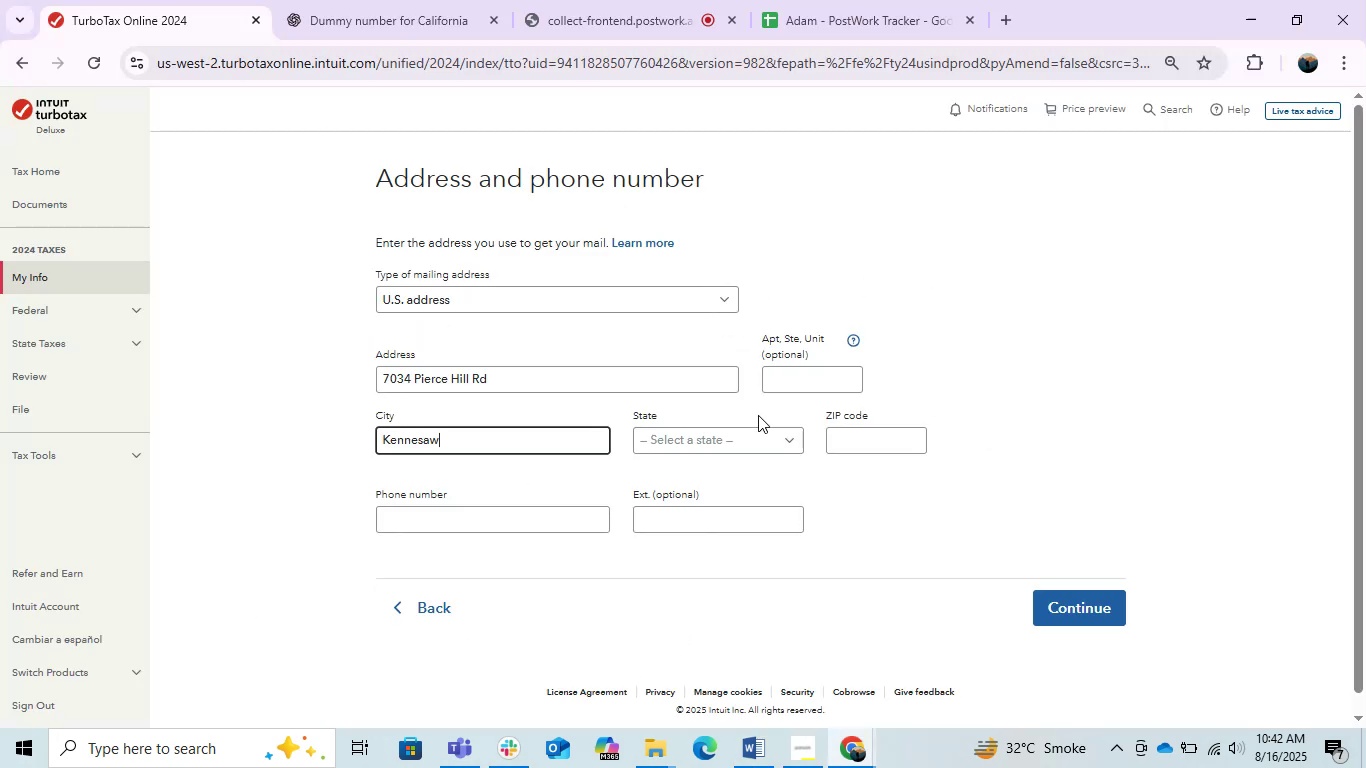 
left_click([737, 426])
 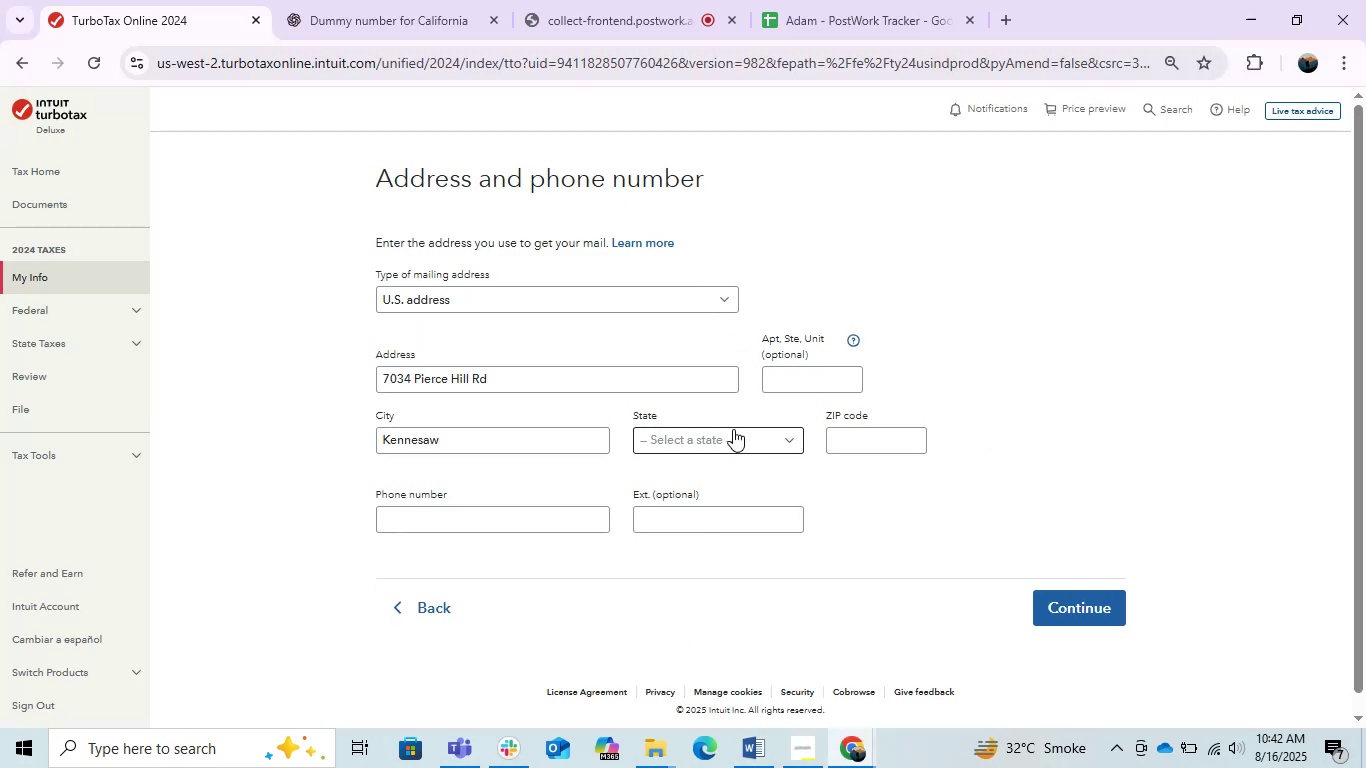 
left_click([732, 429])
 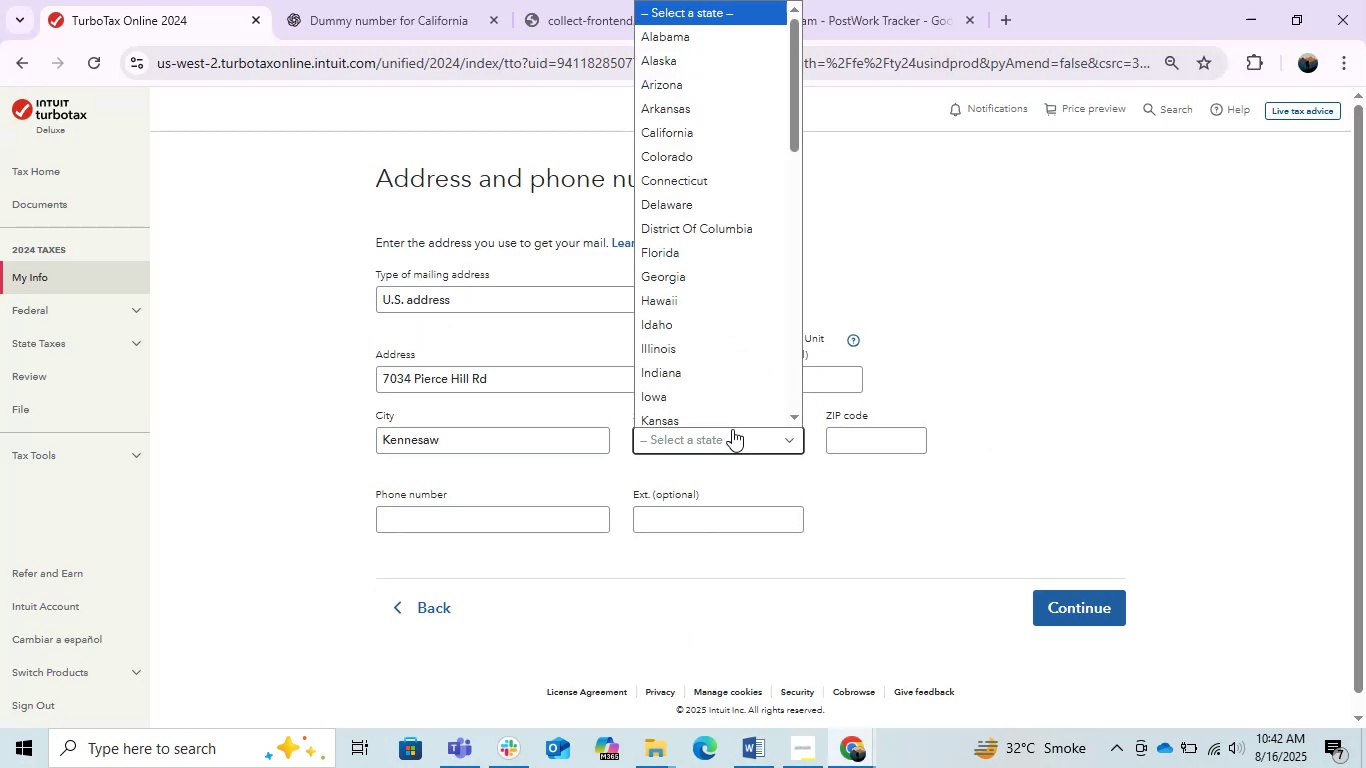 
key(G)
 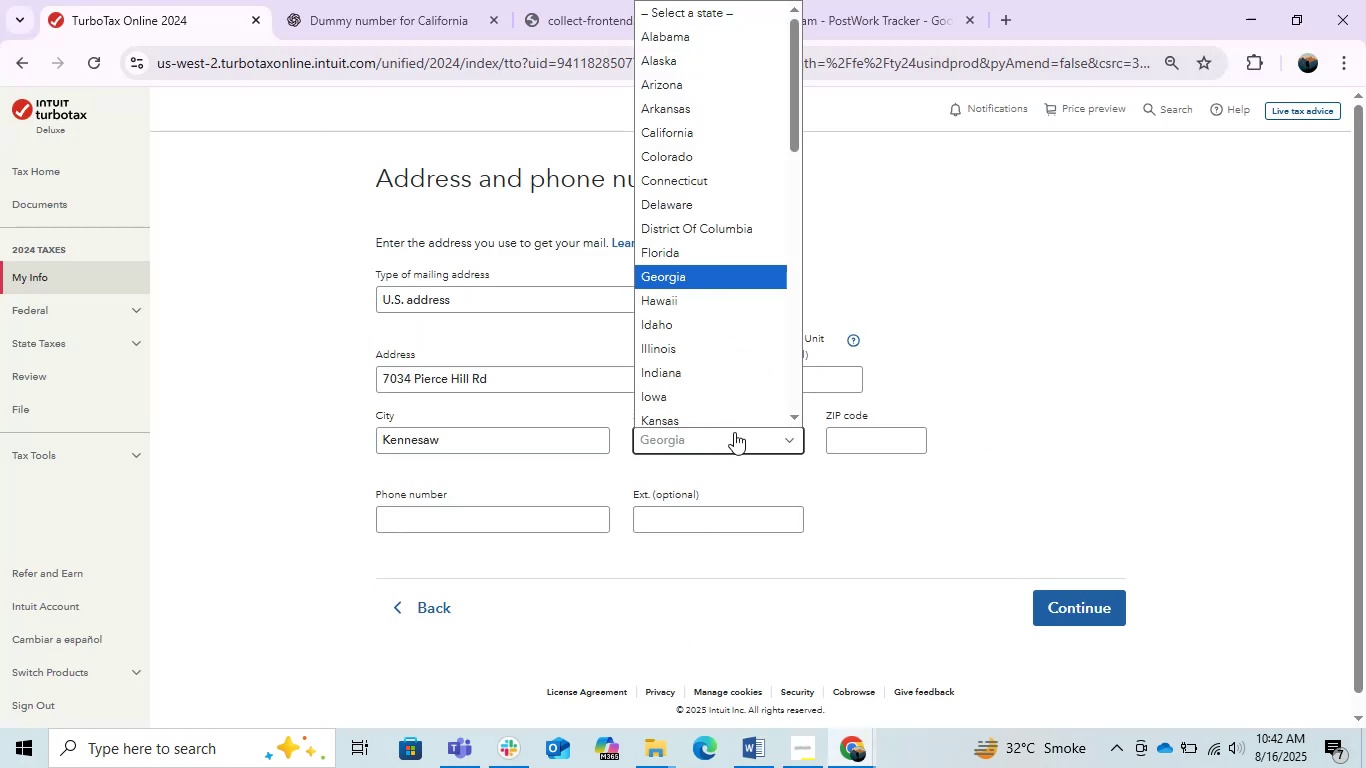 
left_click([972, 471])
 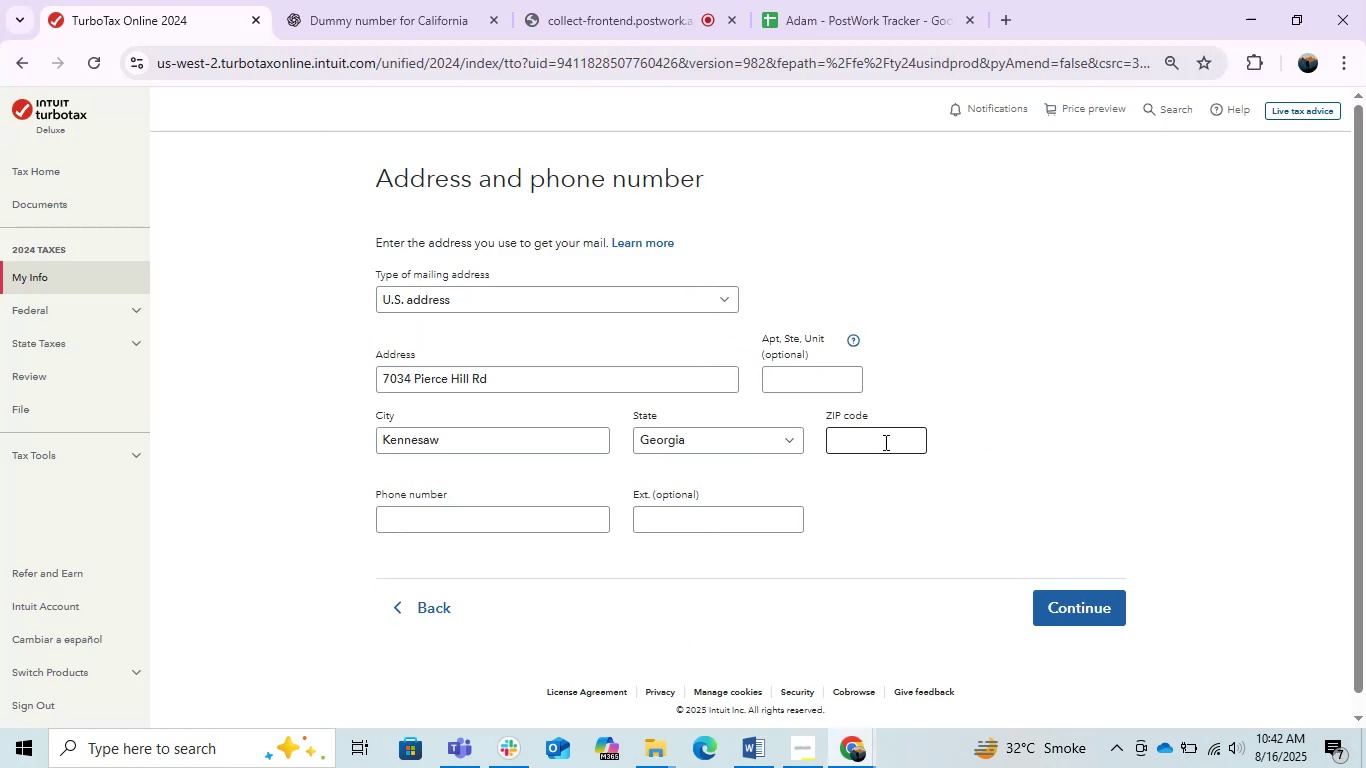 
left_click([884, 442])
 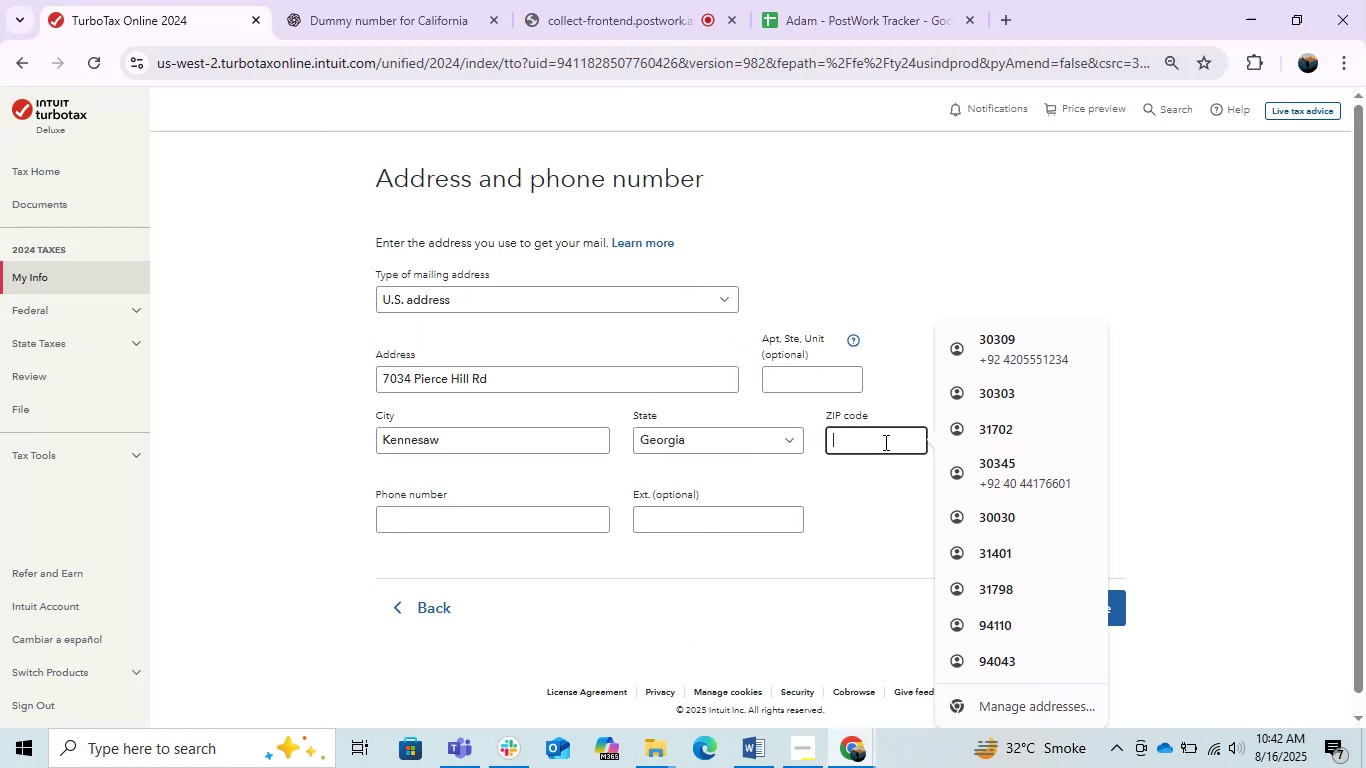 
key(Alt+AltLeft)
 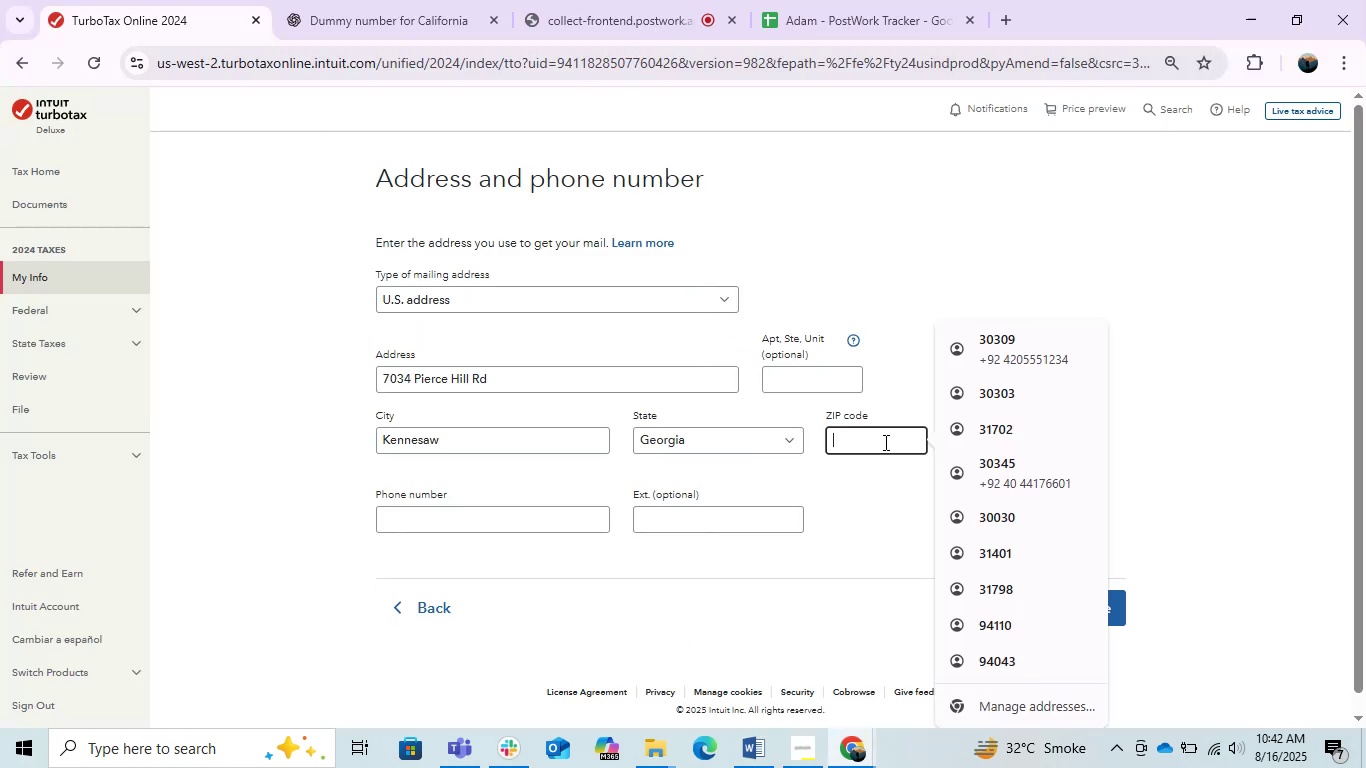 
key(Alt+Tab)
 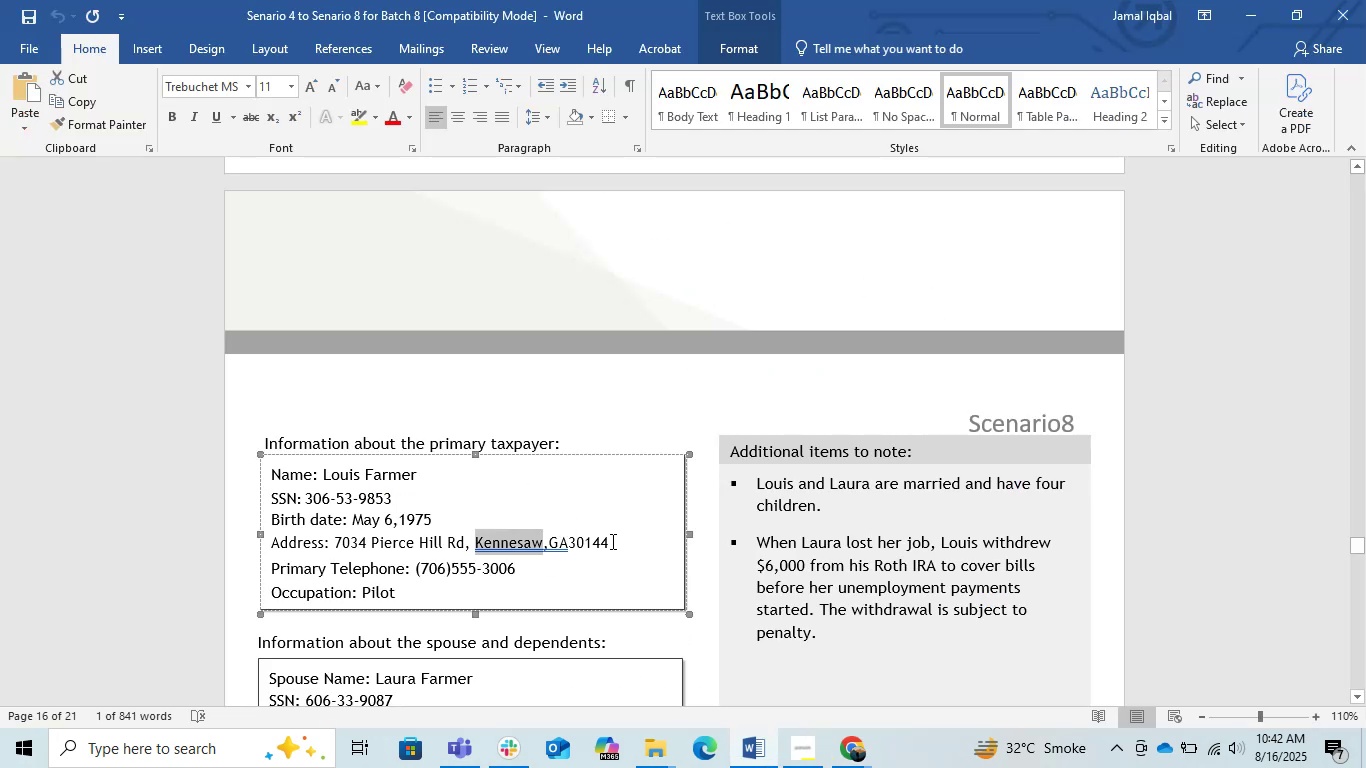 
double_click([610, 541])
 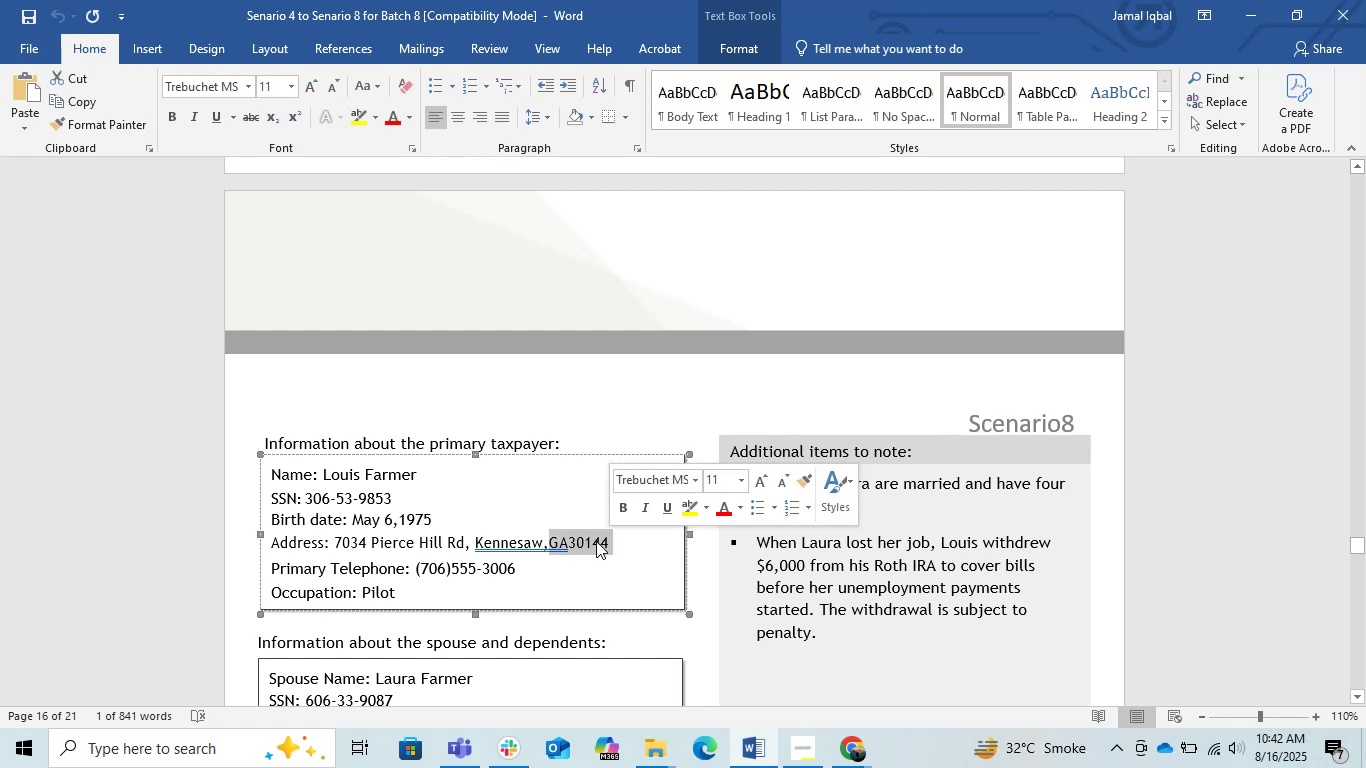 
left_click([621, 541])
 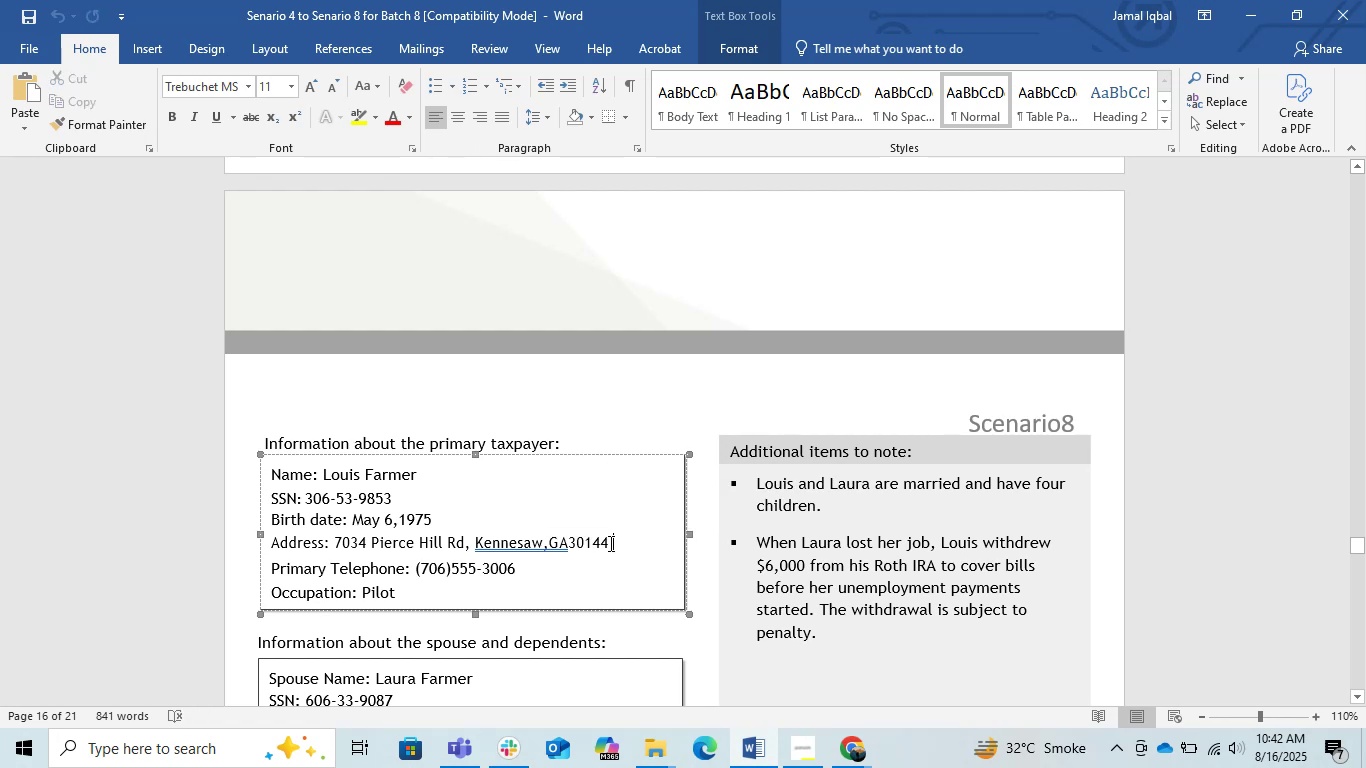 
left_click_drag(start_coordinate=[608, 543], to_coordinate=[571, 544])
 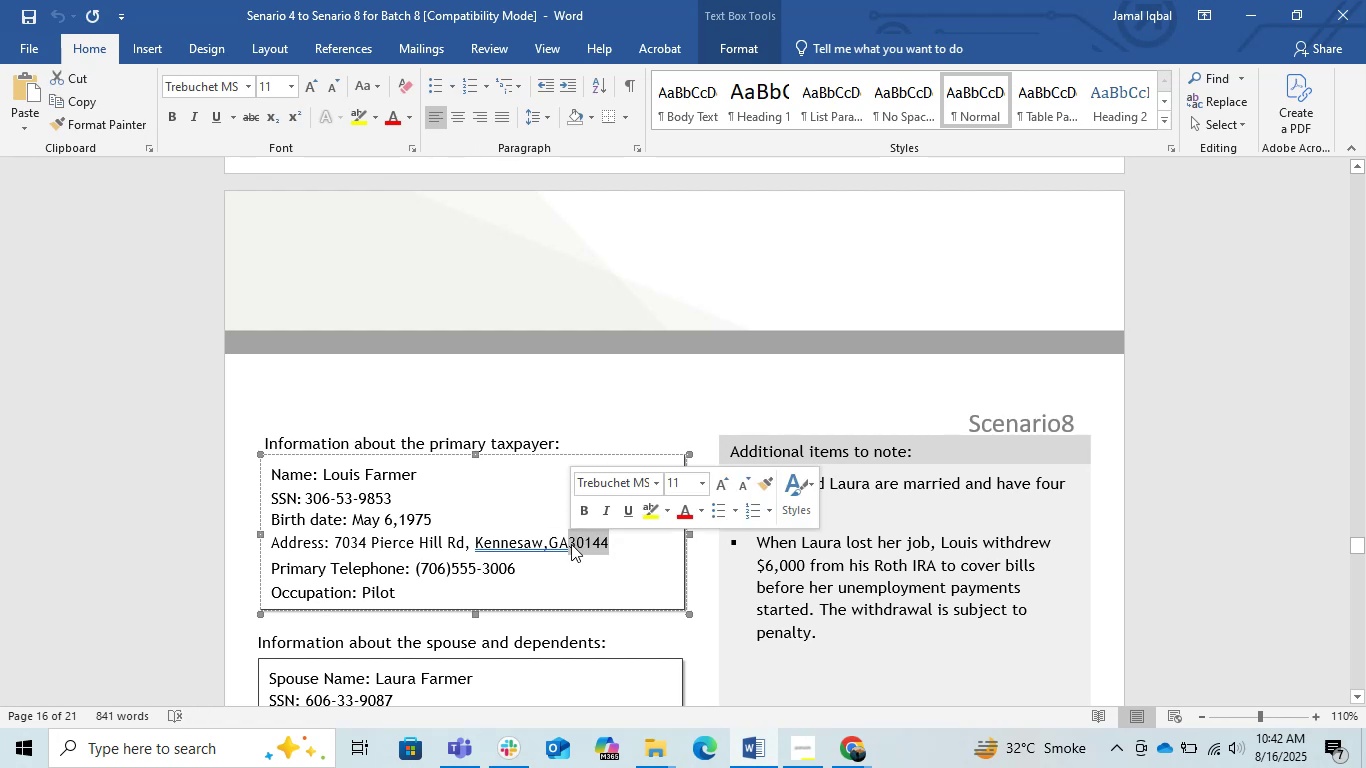 
key(Control+C)
 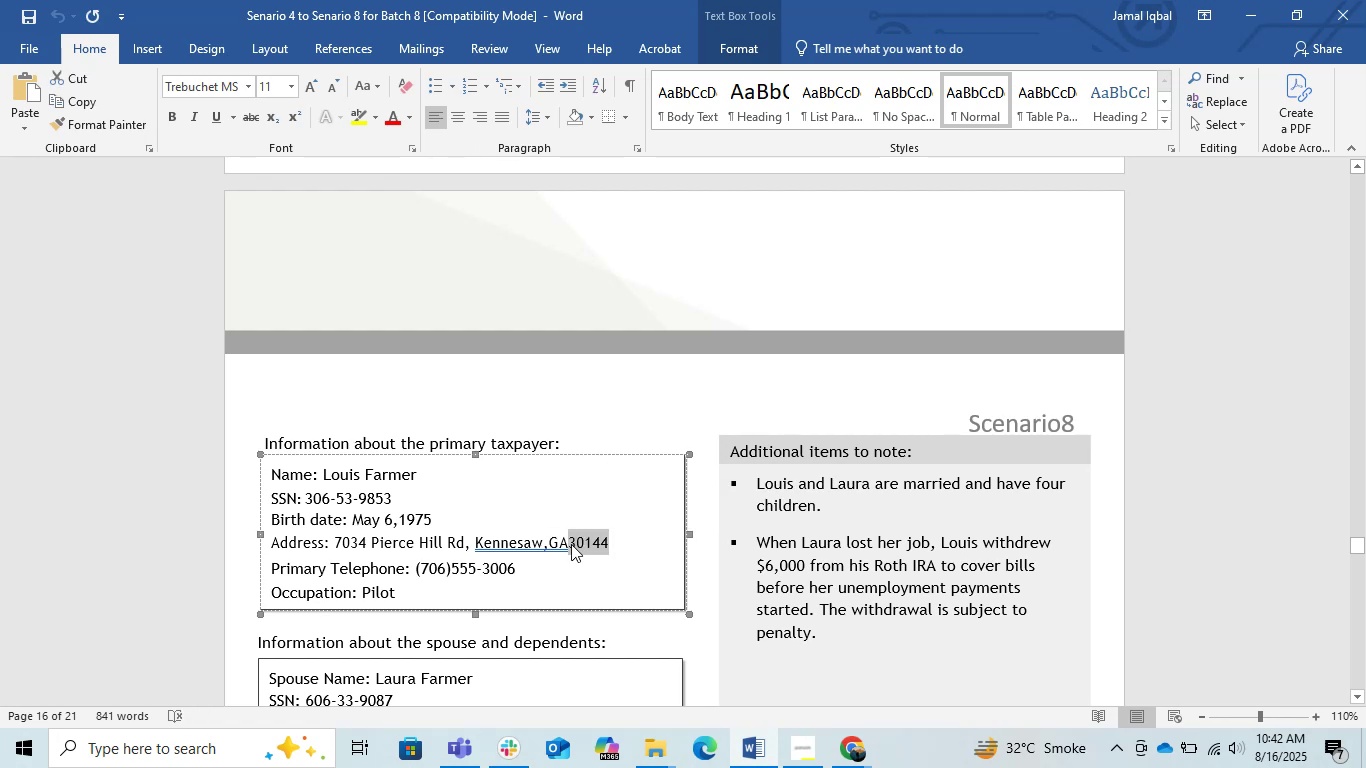 
key(Alt+AltLeft)
 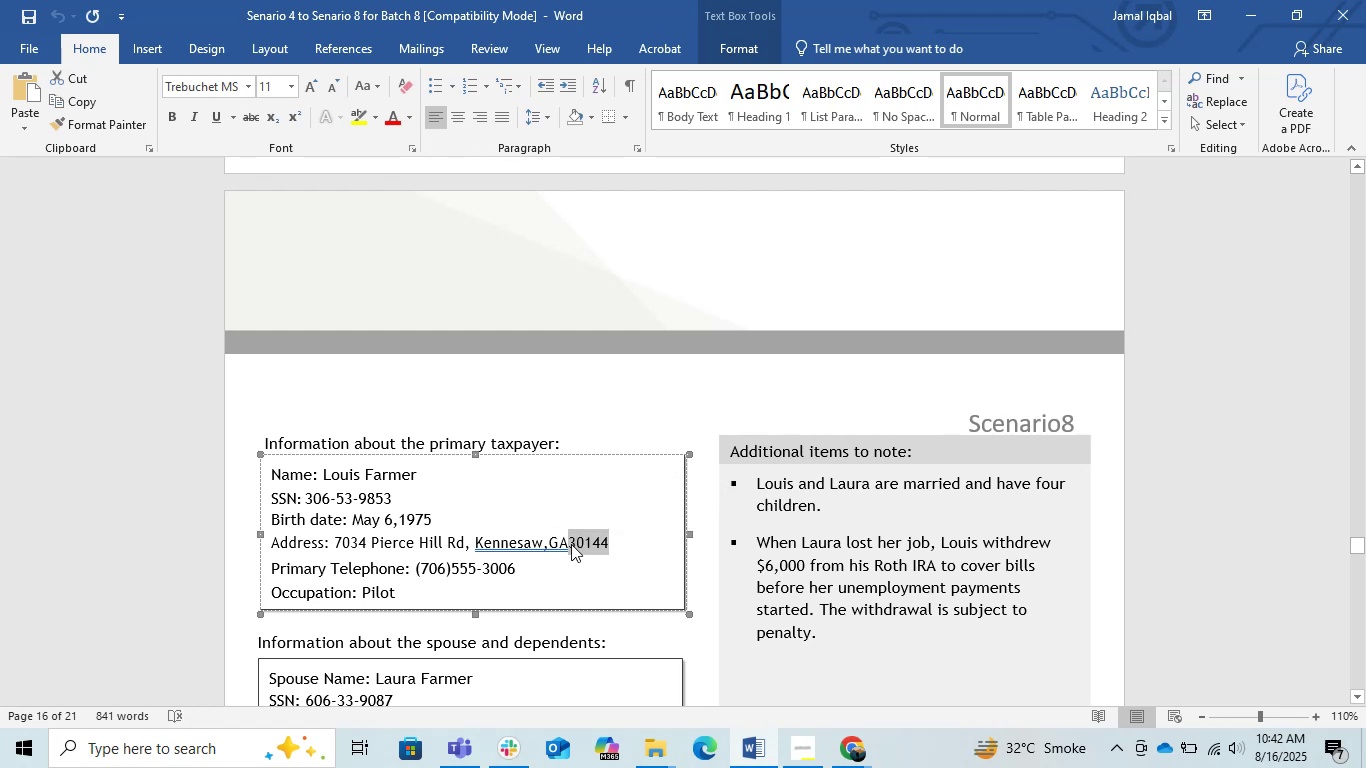 
key(Alt+Tab)
 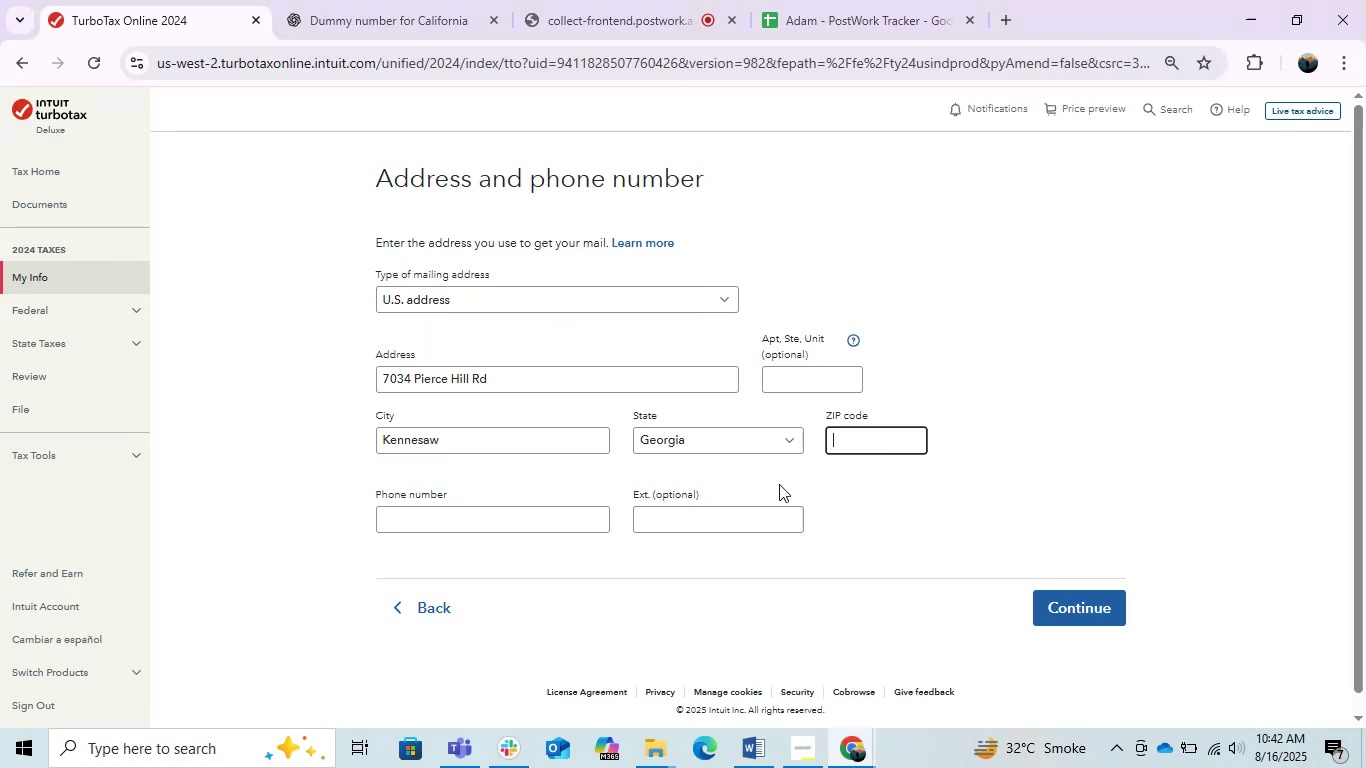 
key(Control+V)
 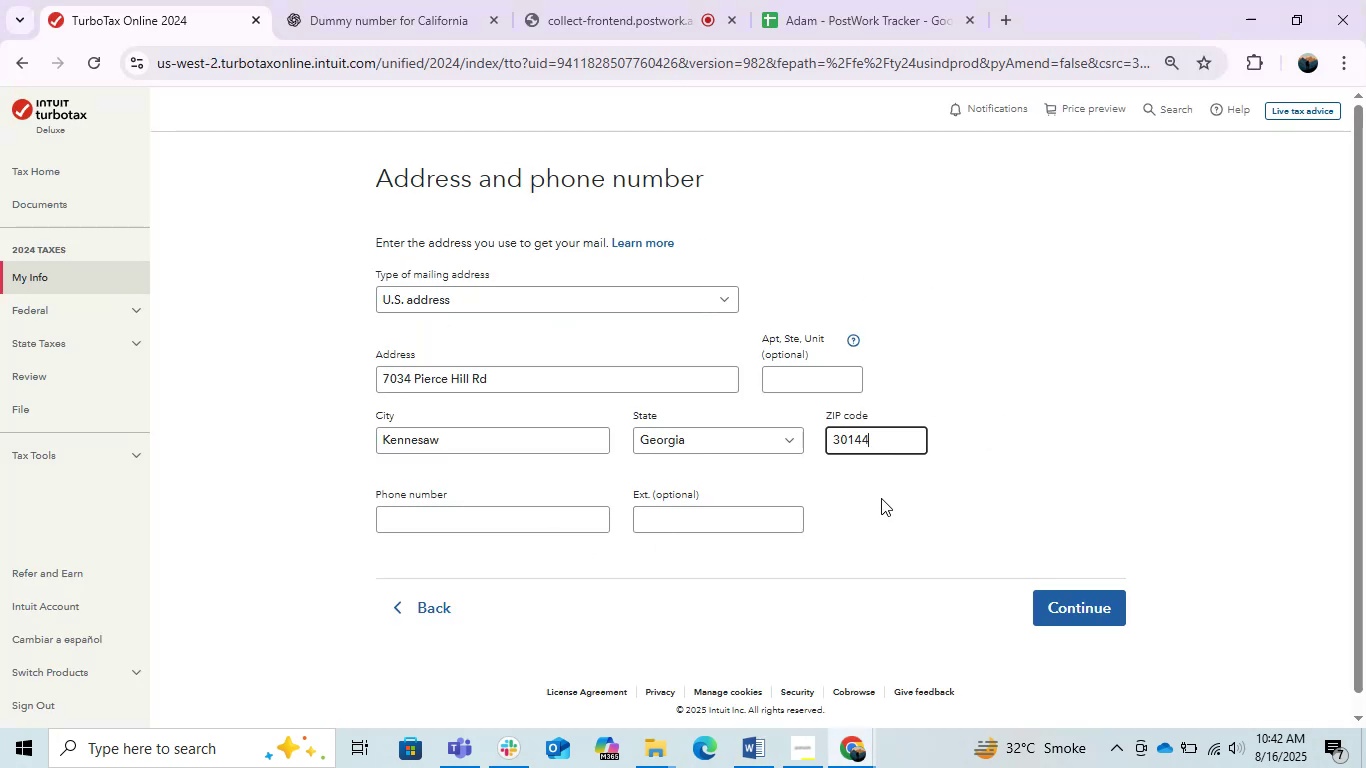 
left_click([881, 498])
 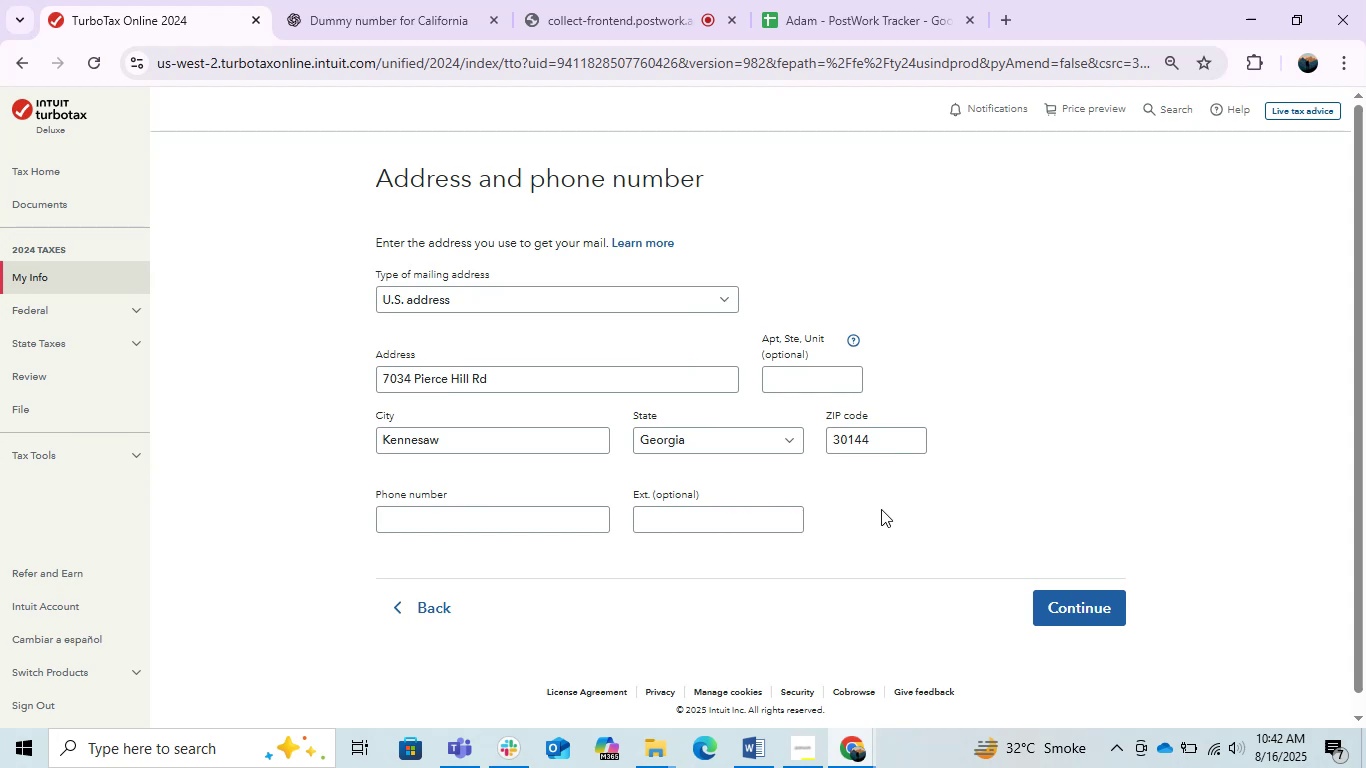 
wait(7.45)
 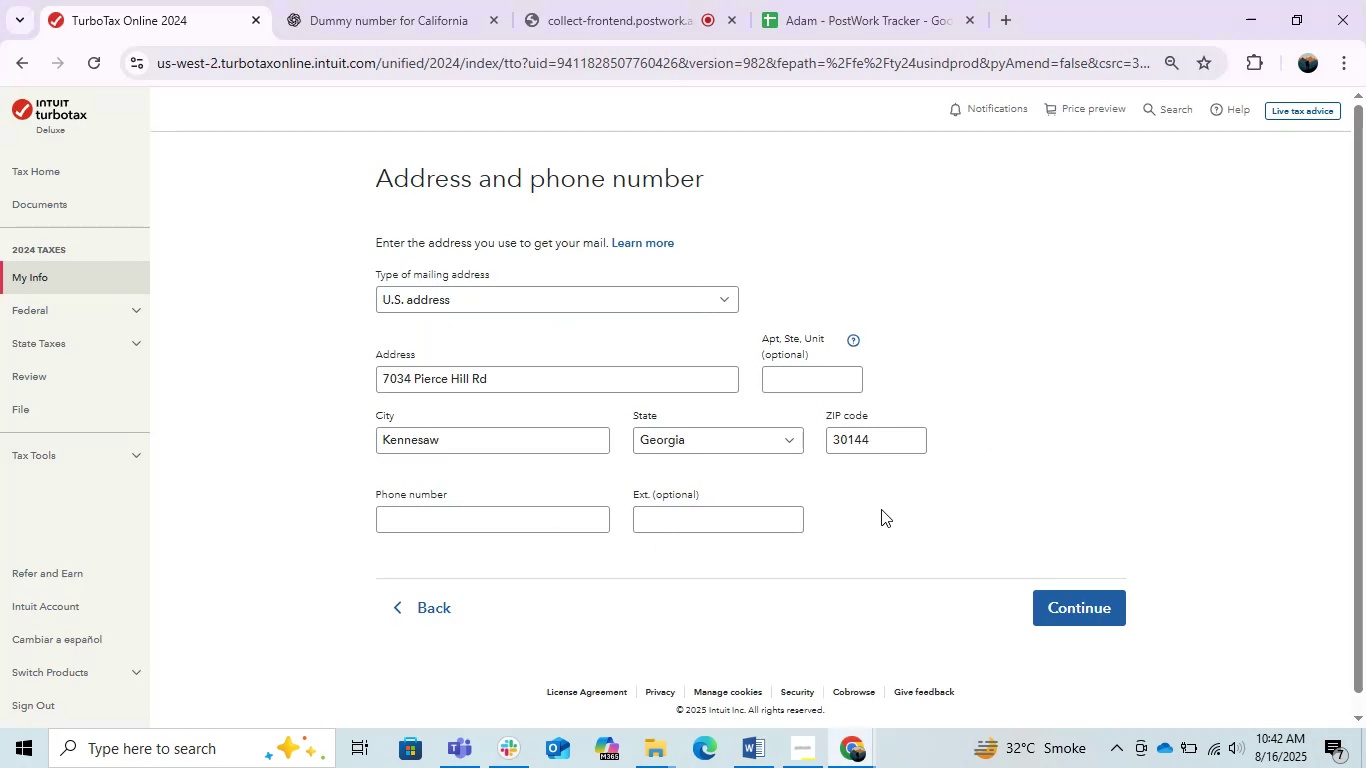 
left_click([496, 506])
 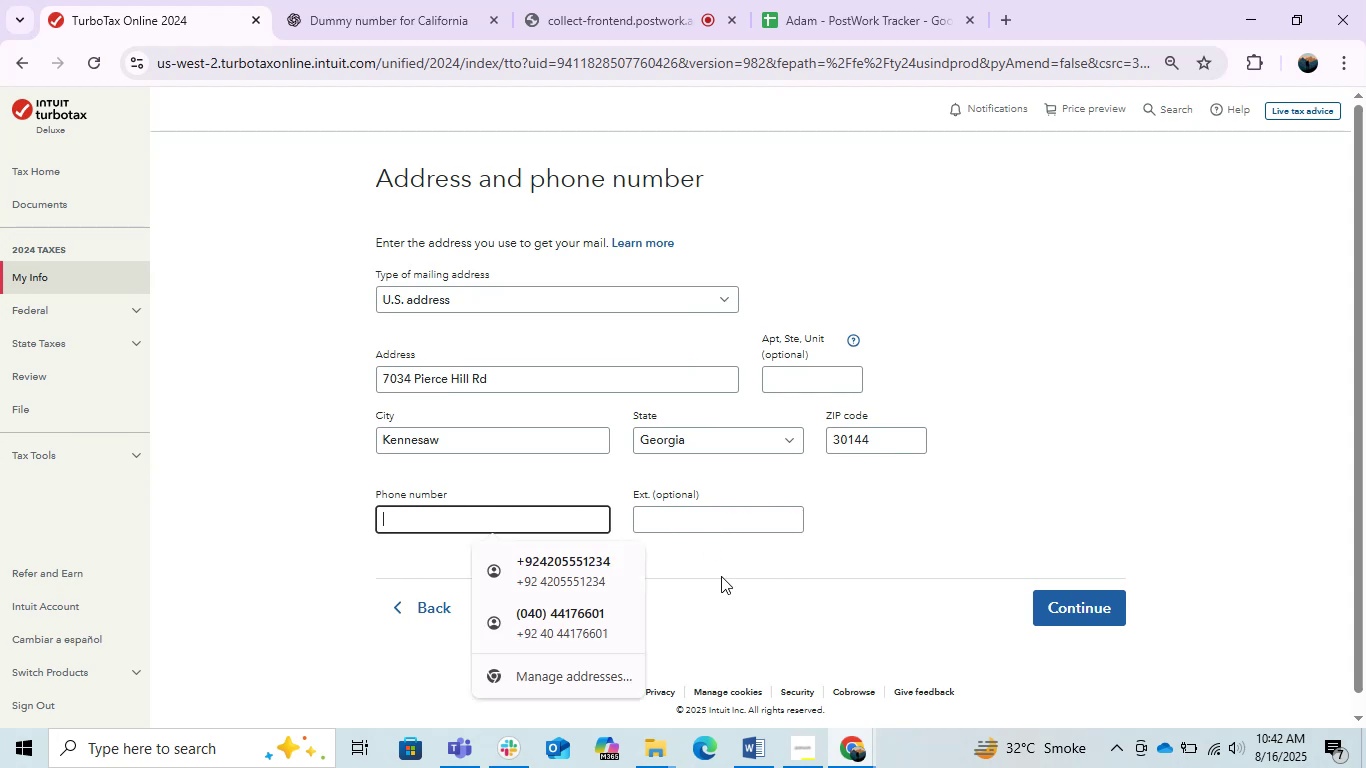 
key(Alt+AltLeft)
 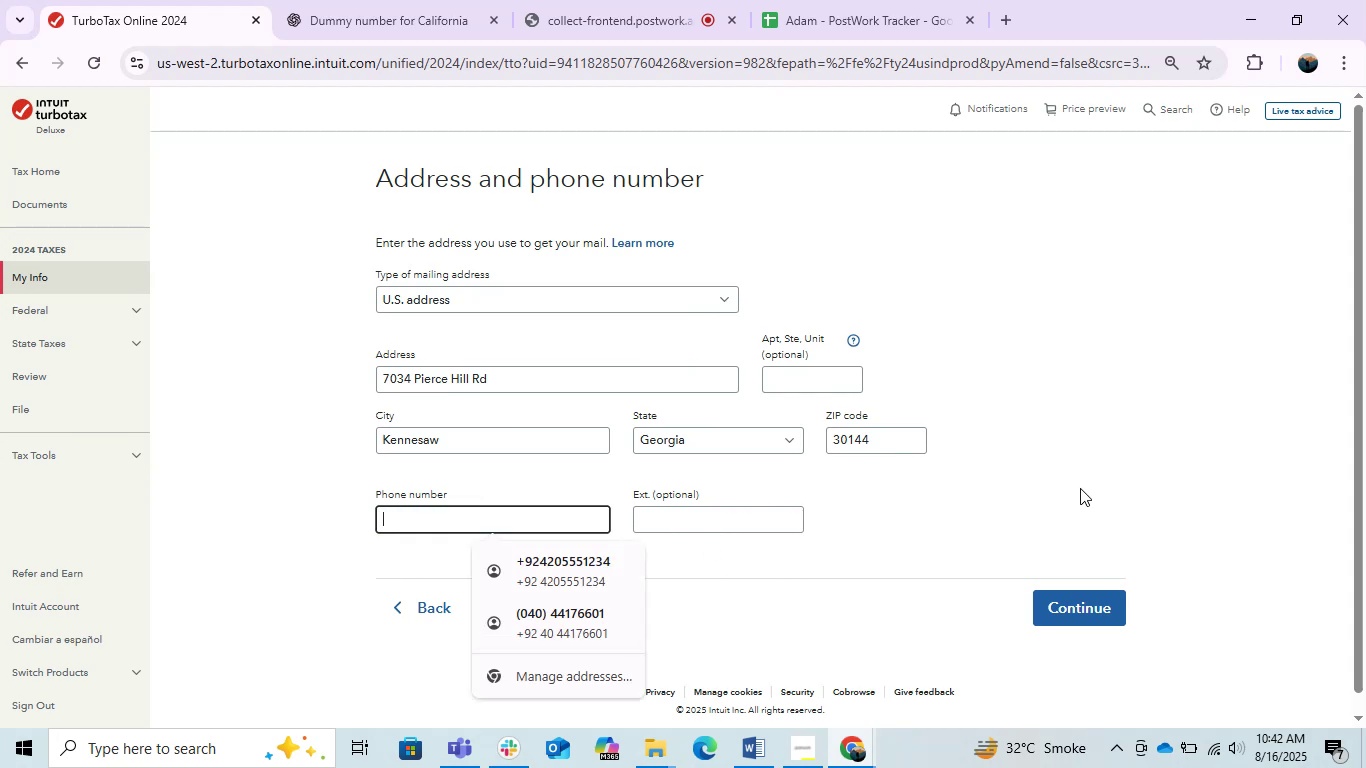 
key(Alt+Tab)
 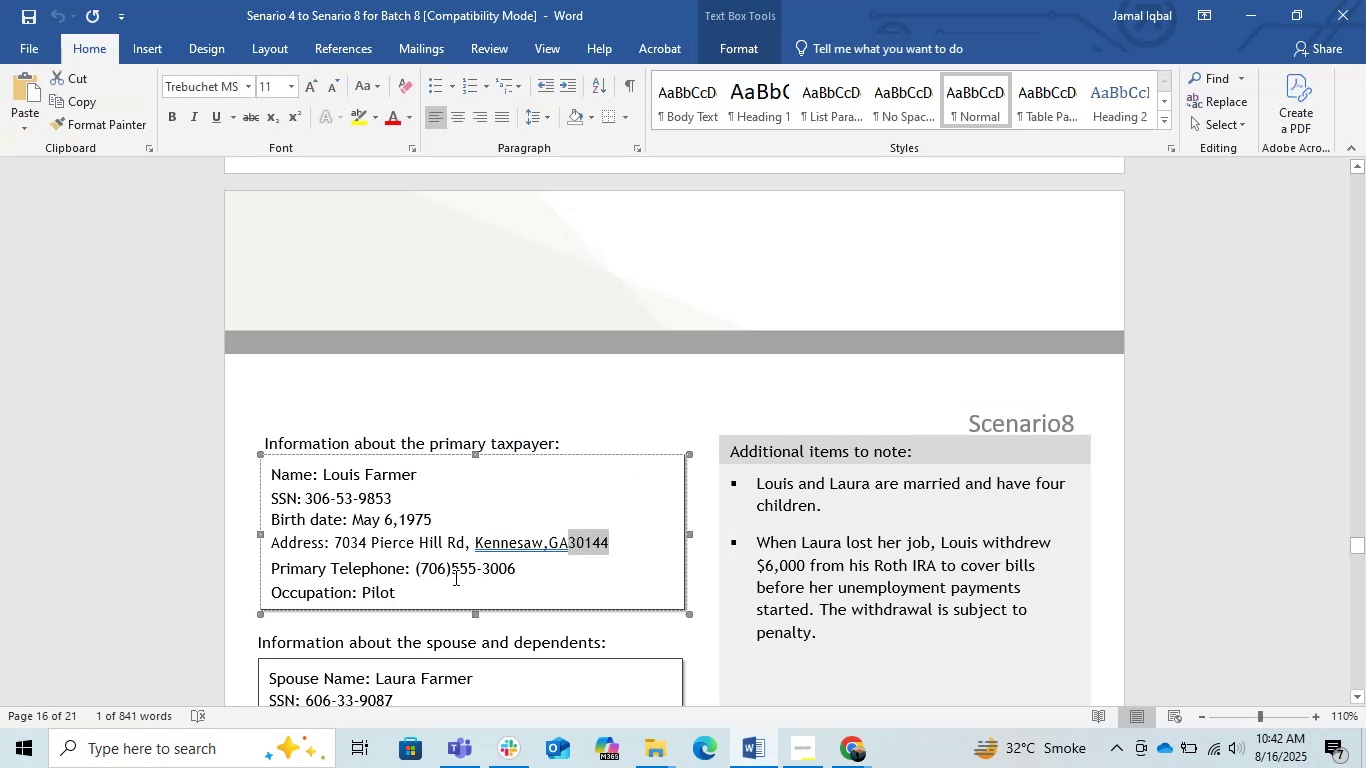 
left_click([426, 581])
 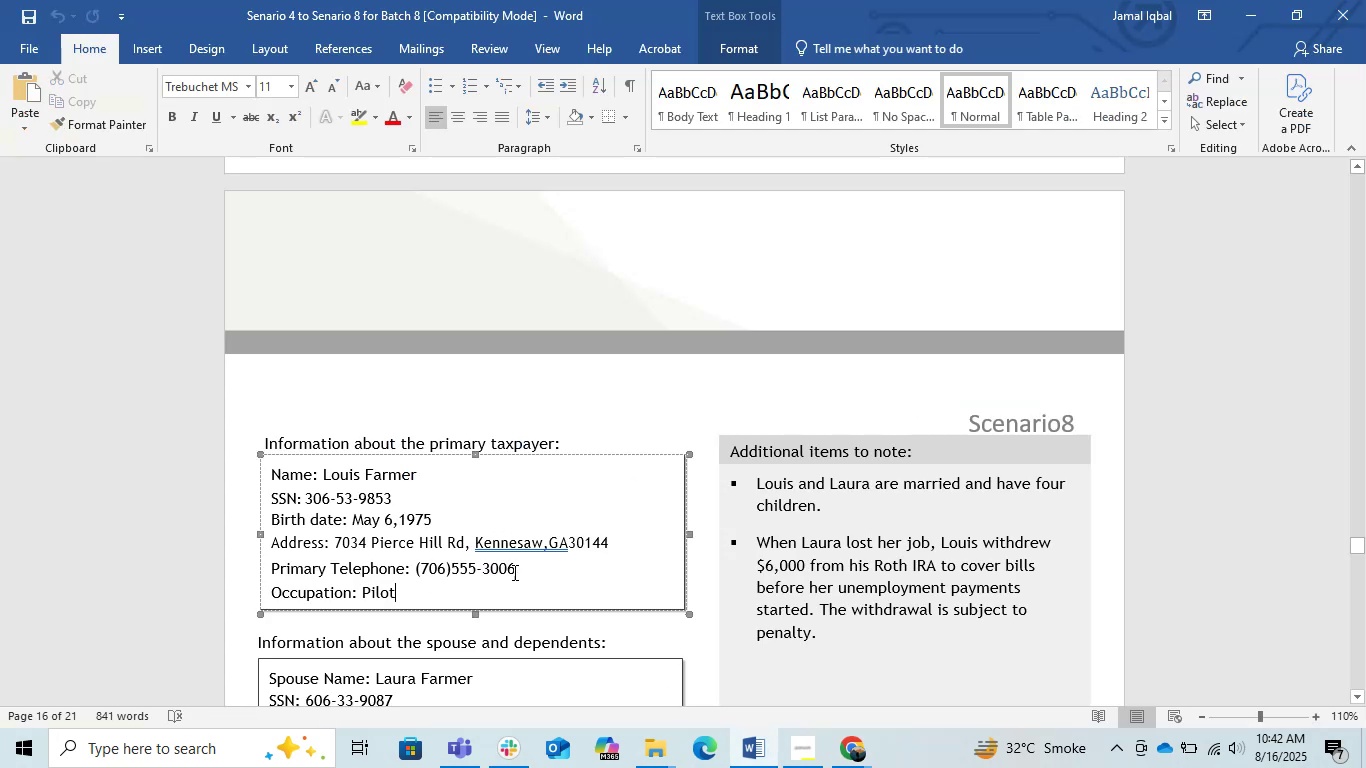 
left_click_drag(start_coordinate=[513, 571], to_coordinate=[416, 579])
 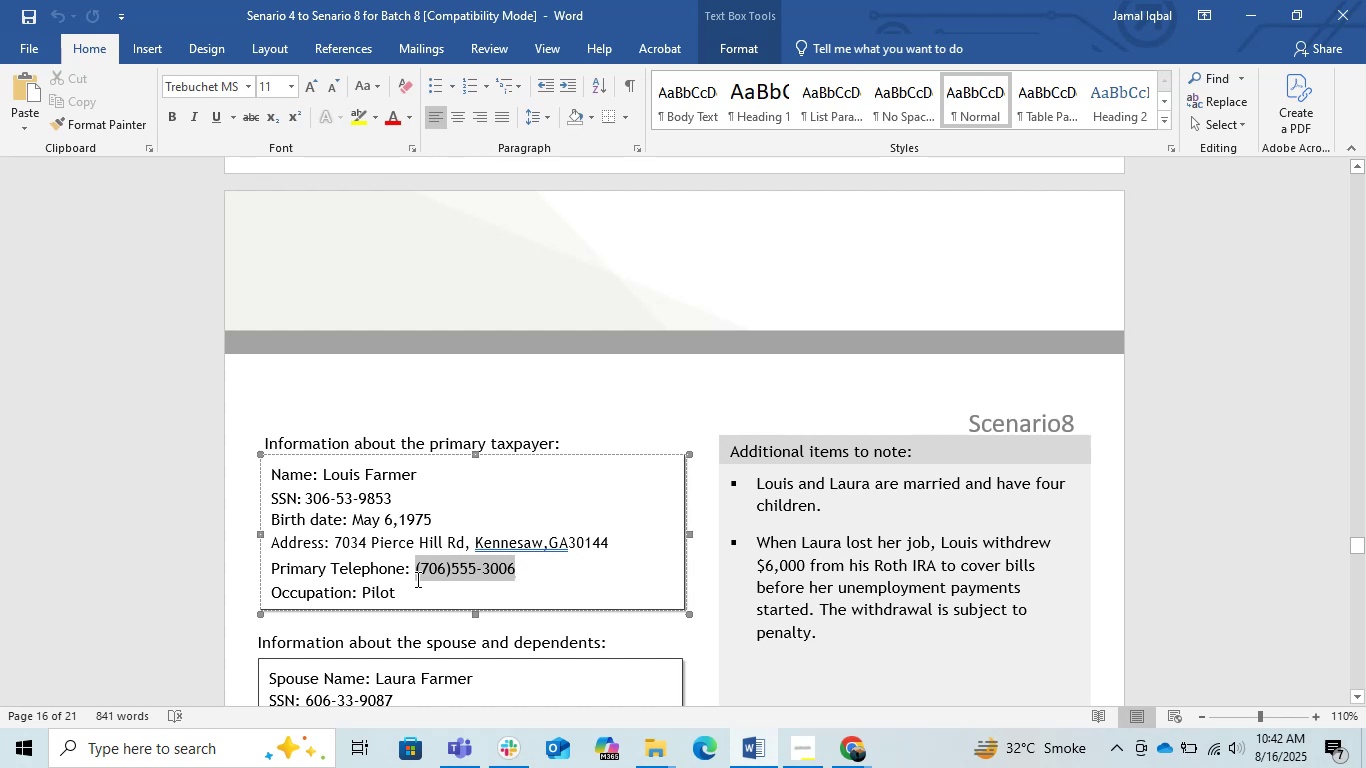 
key(Control+C)
 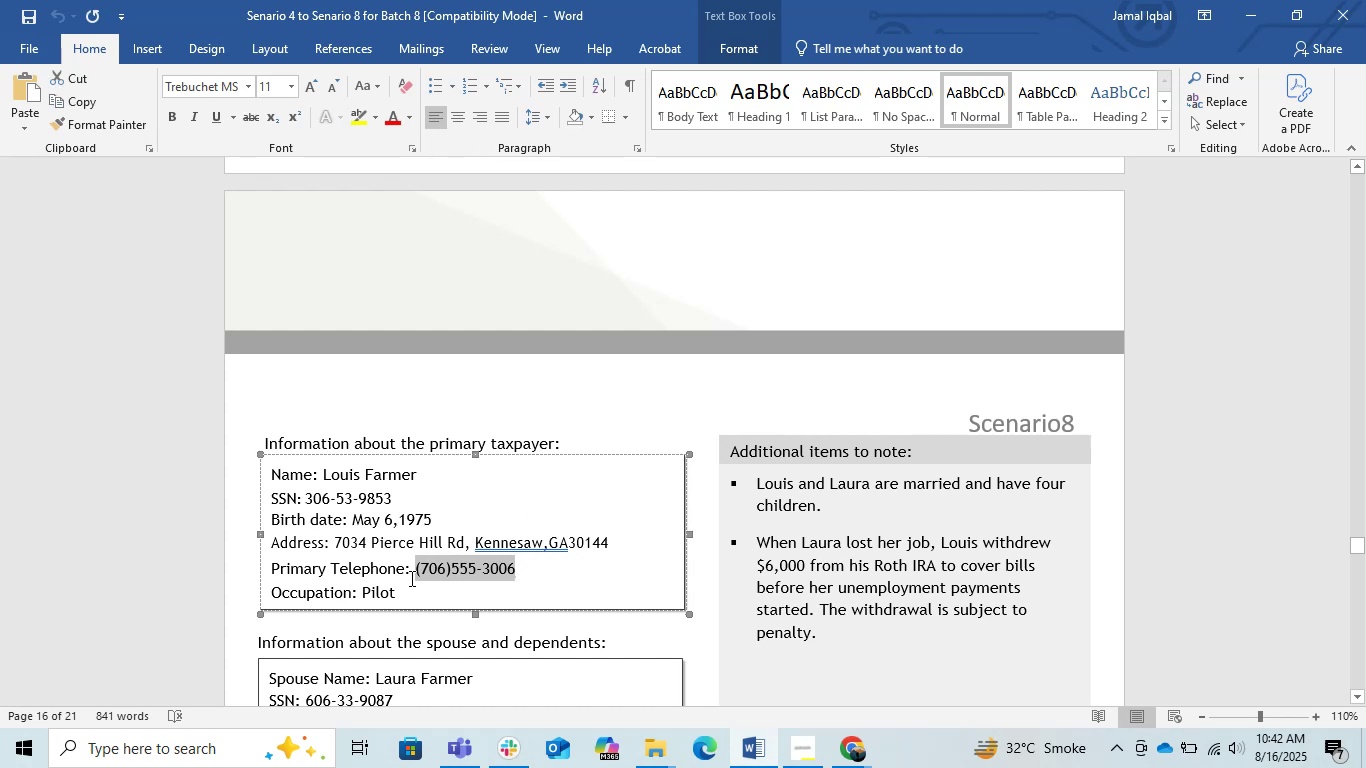 
key(Alt+Tab)
 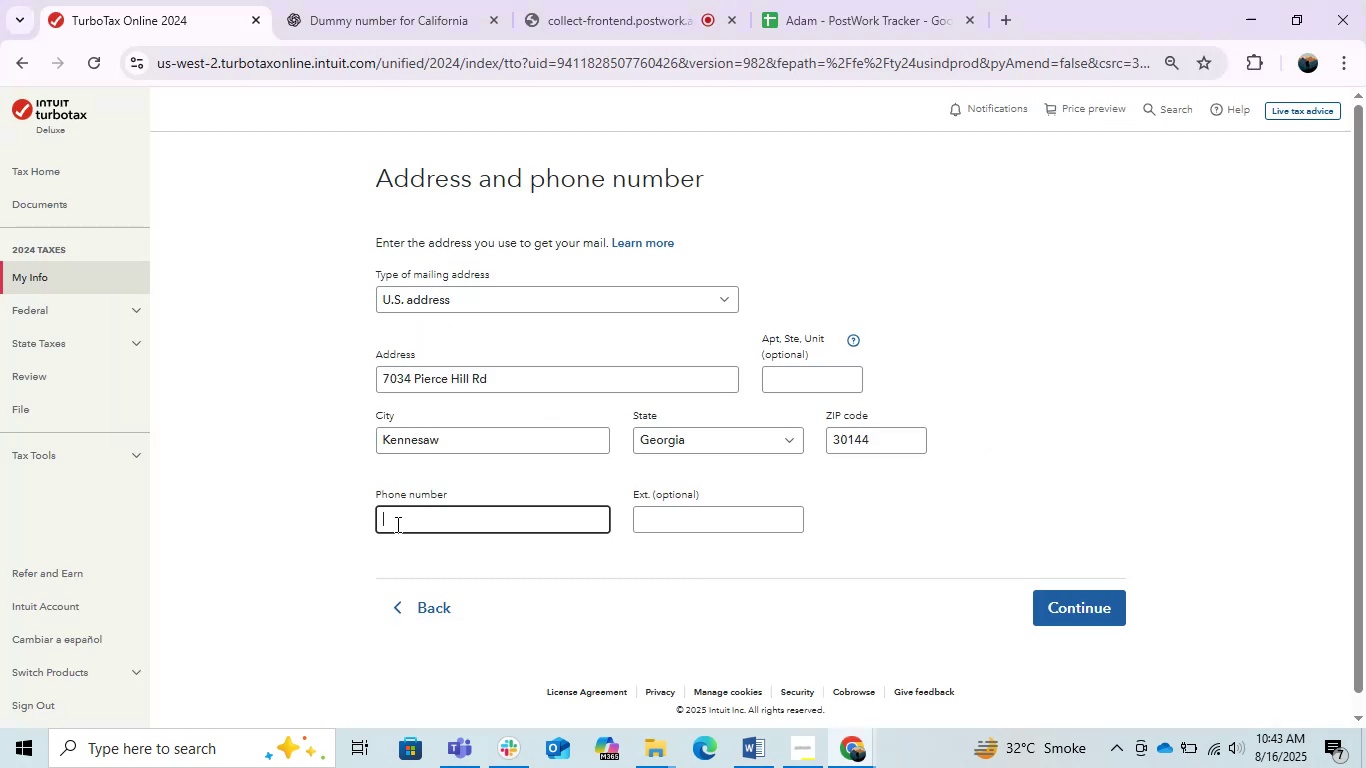 
key(Control+V)
 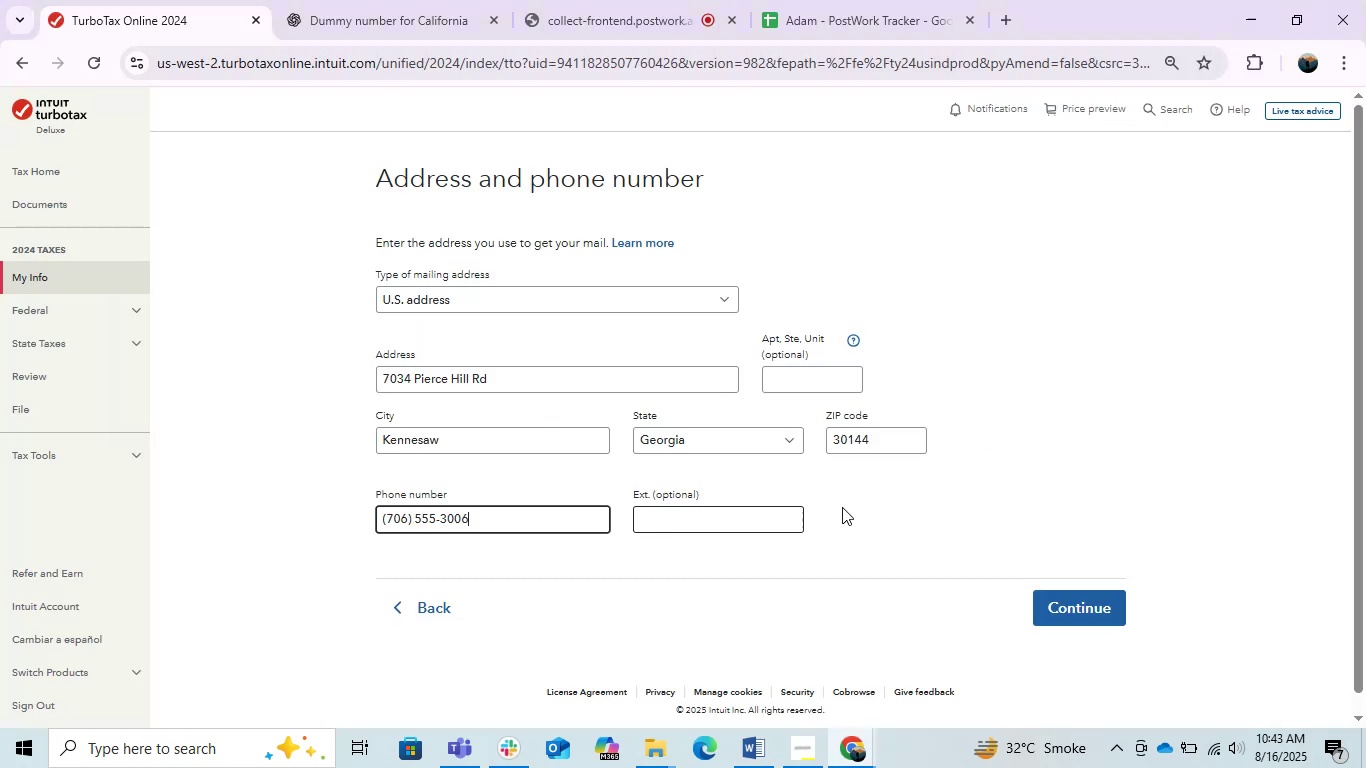 
left_click([862, 504])
 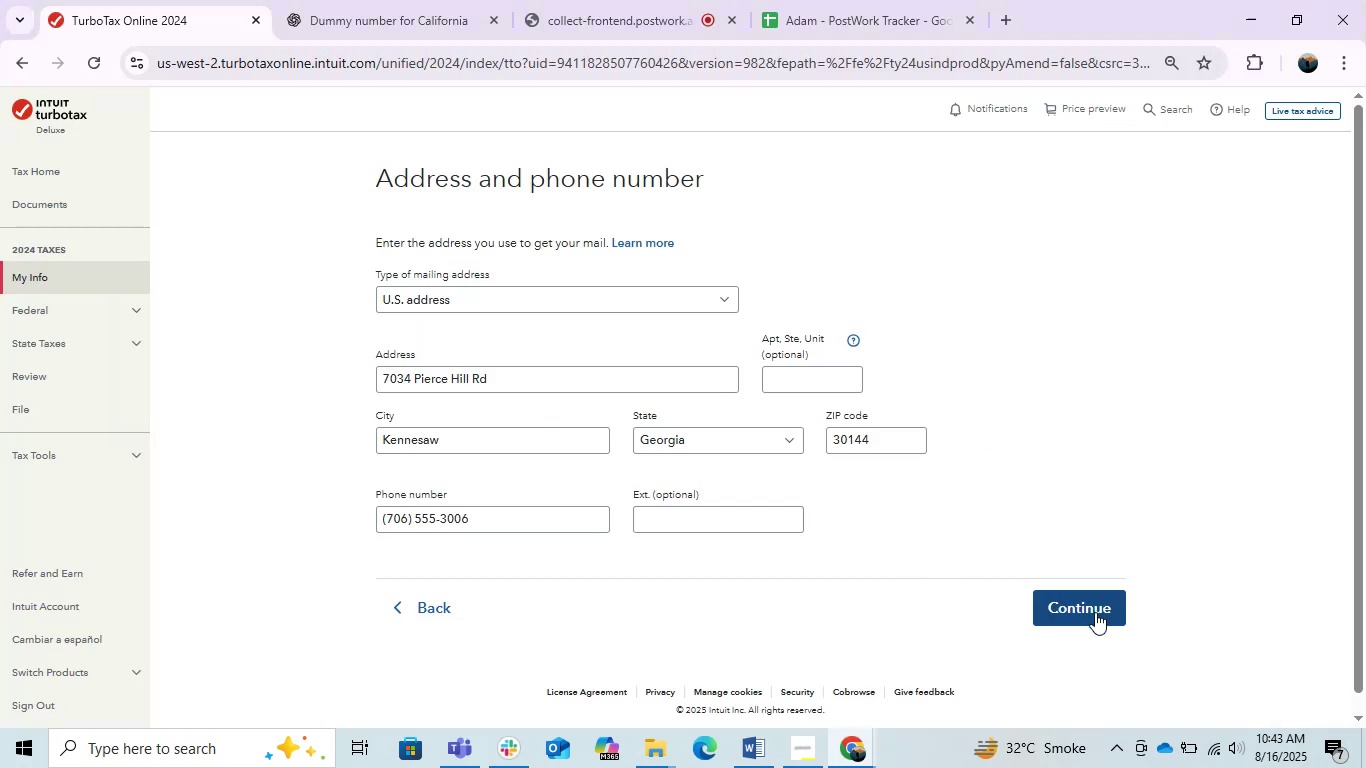 
key(Alt+AltLeft)
 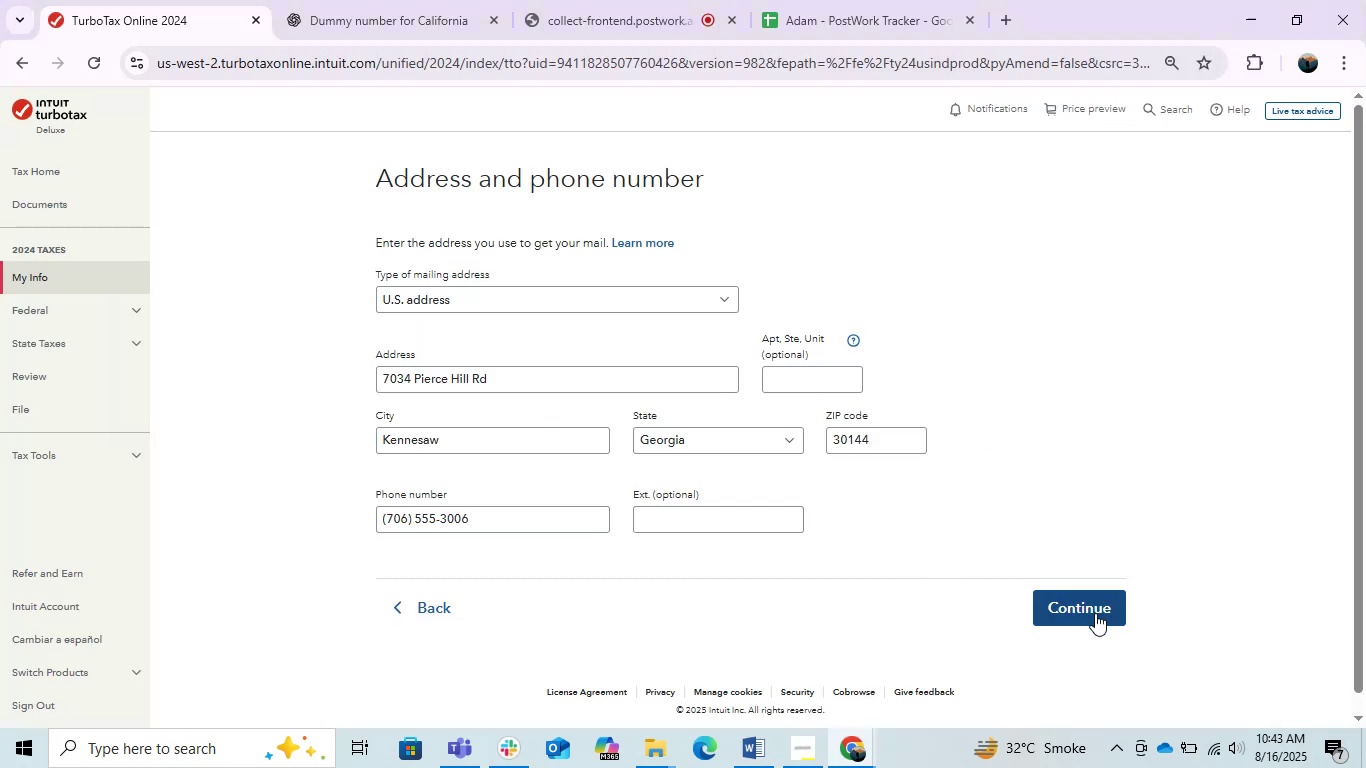 
key(Alt+Tab)
 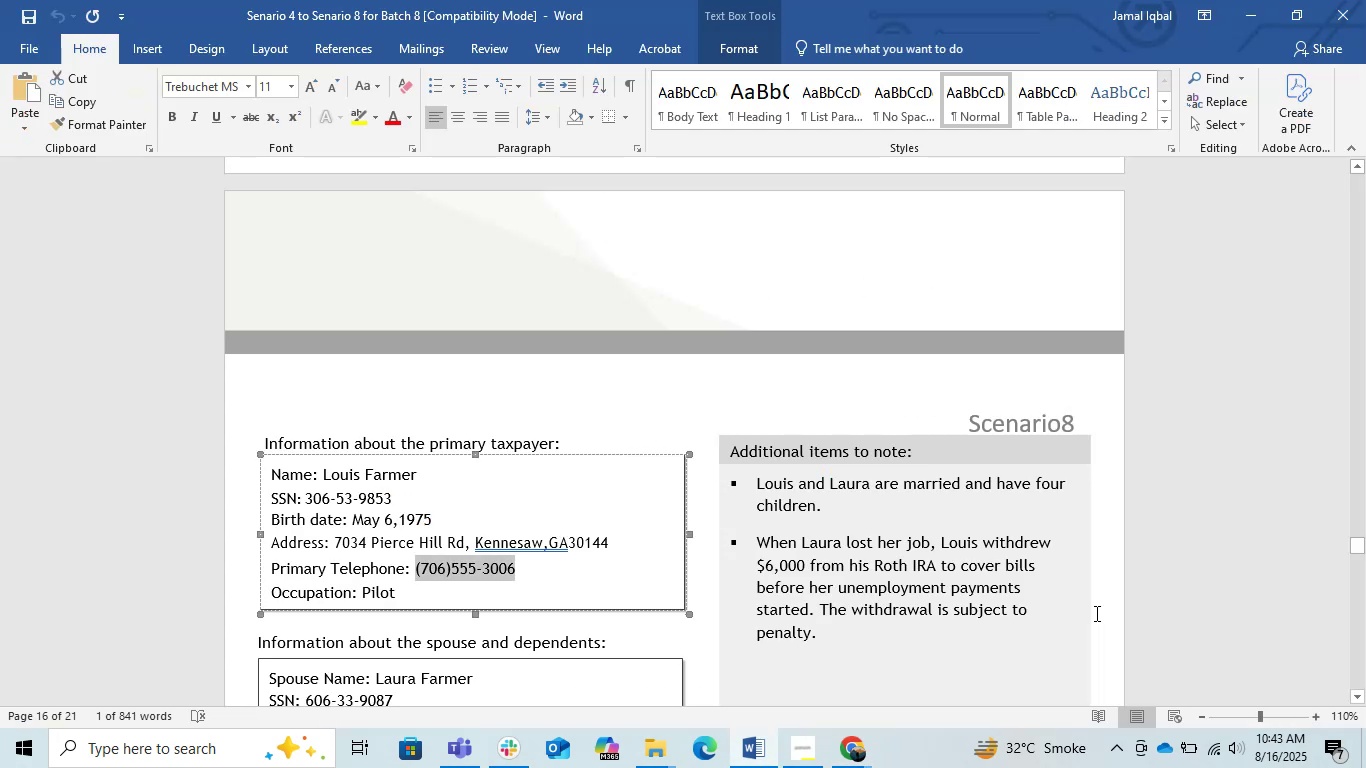 
key(Alt+AltLeft)
 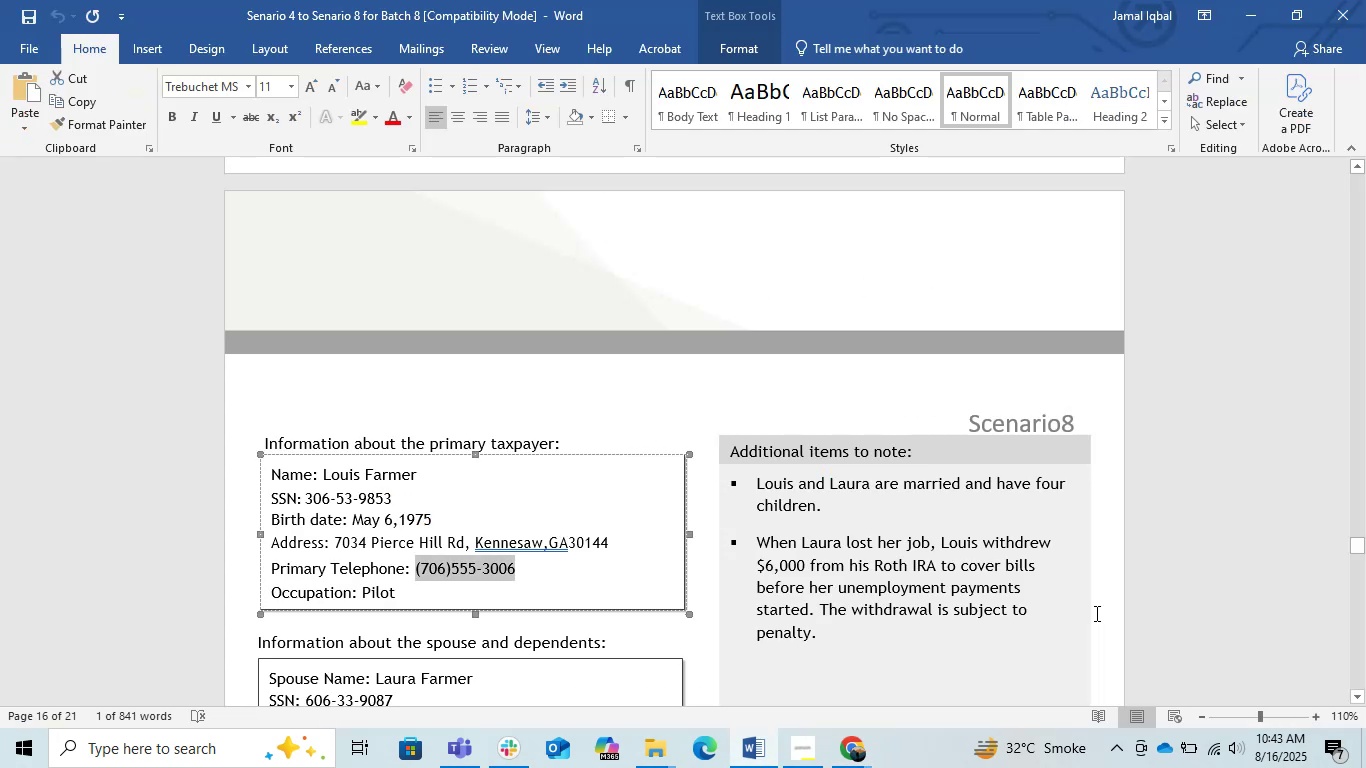 
key(Alt+Tab)
 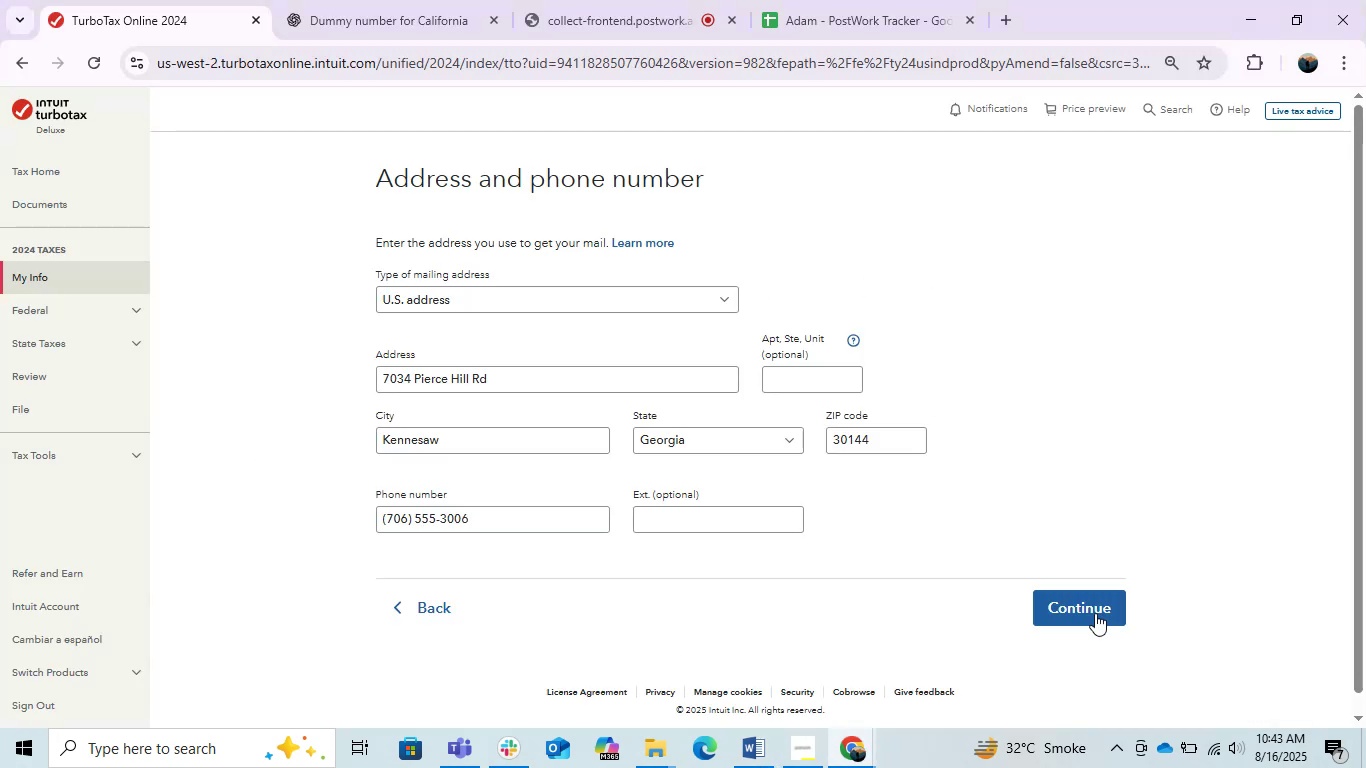 
key(Alt+AltLeft)
 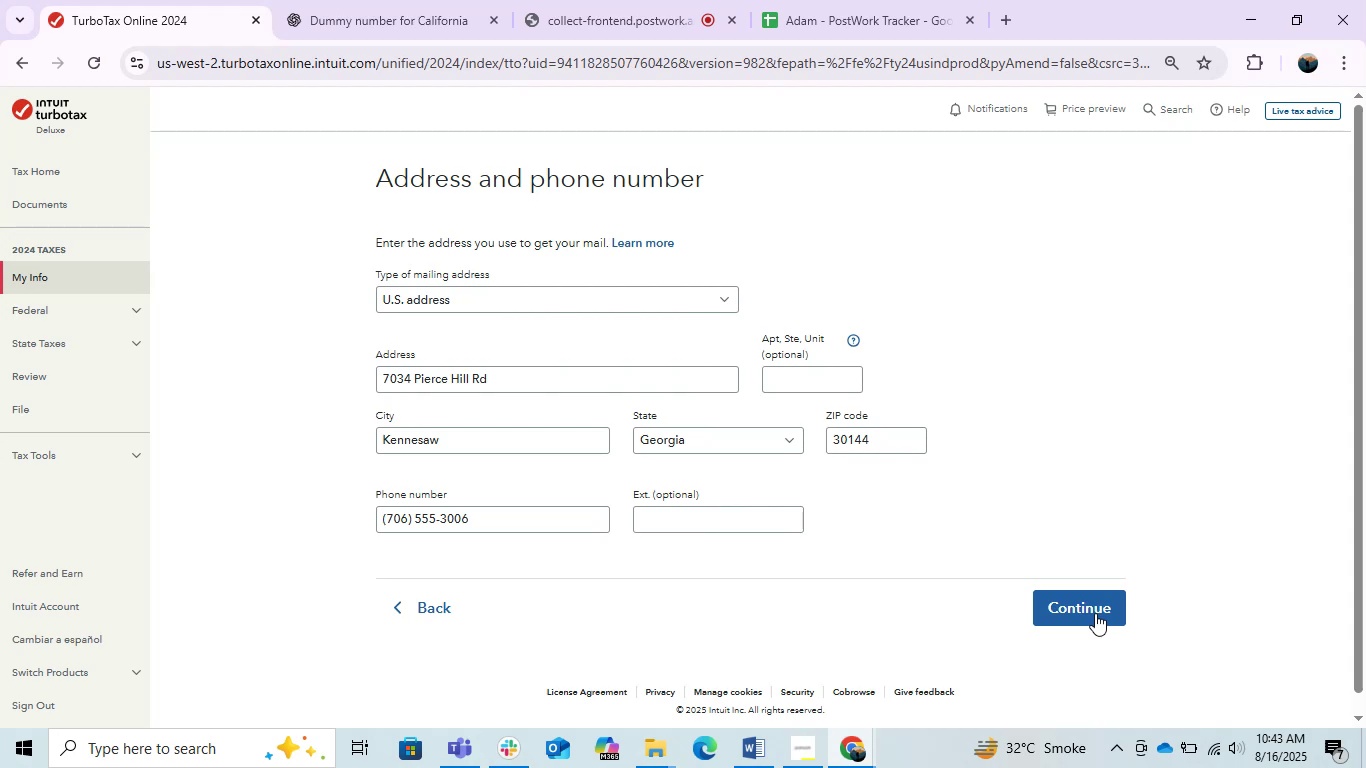 
key(Alt+Tab)
 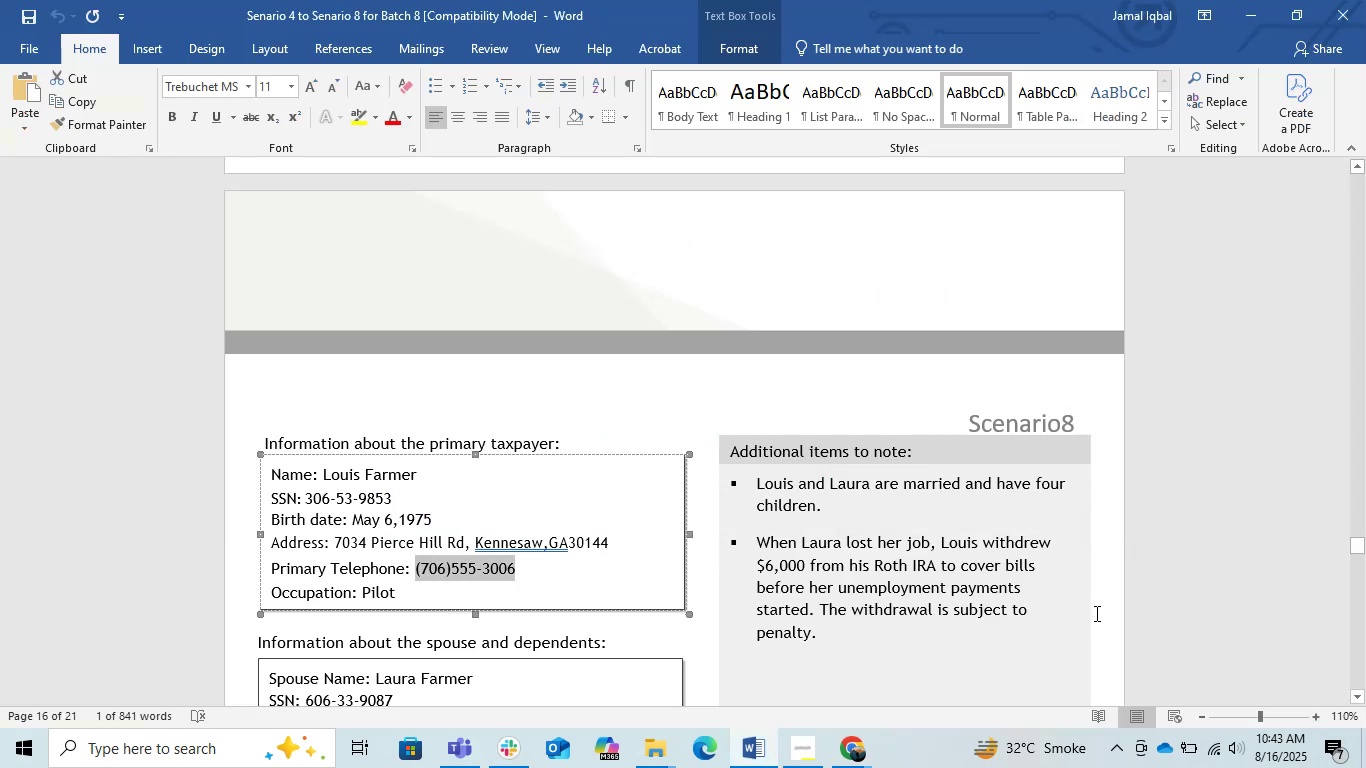 
key(Alt+AltLeft)
 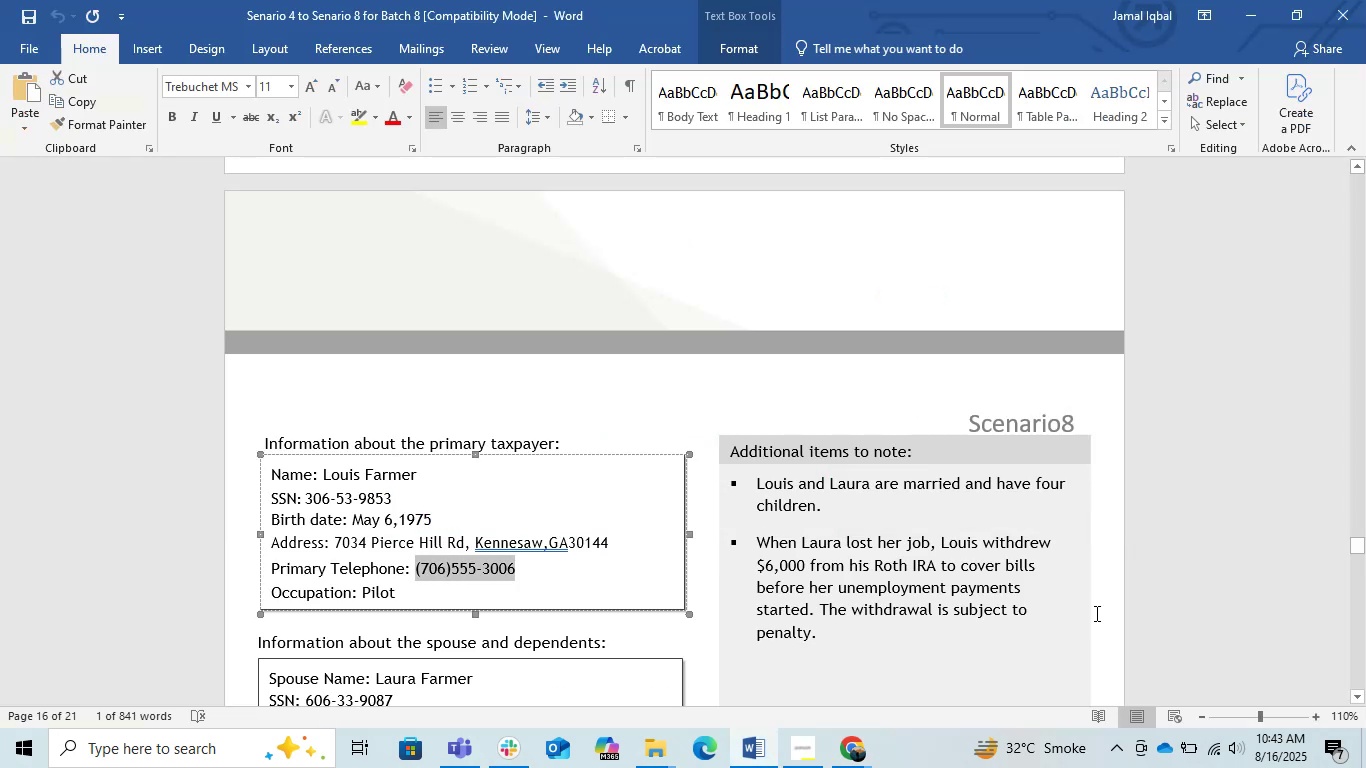 
key(Alt+Tab)
 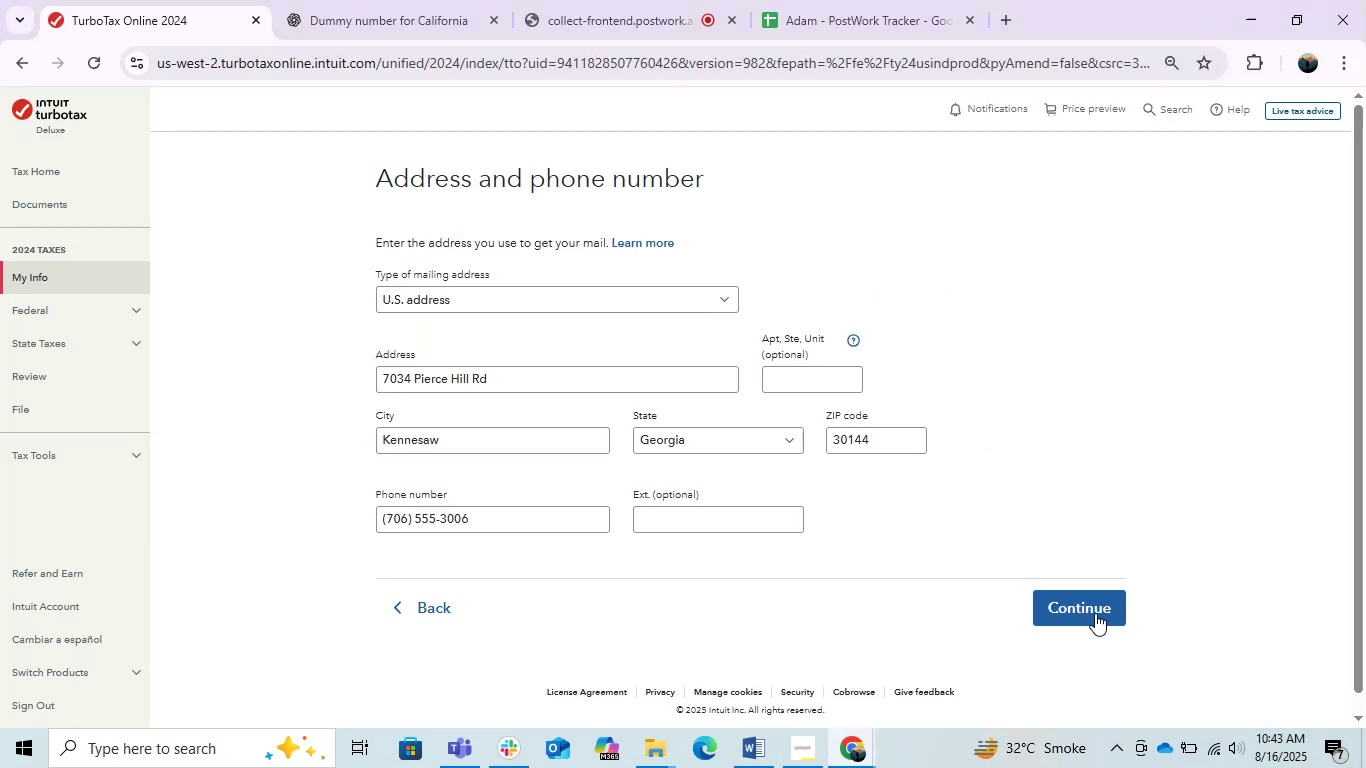 
left_click([1095, 613])
 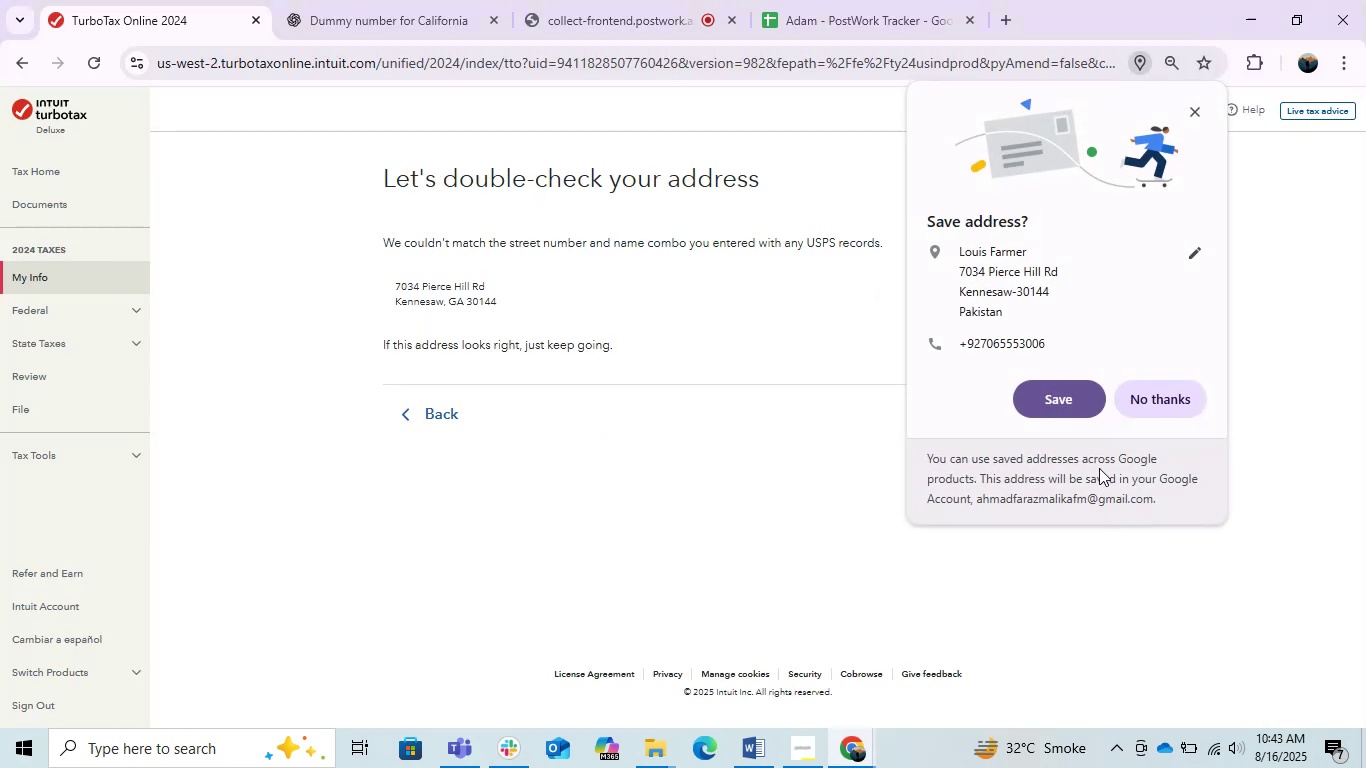 
left_click([1057, 411])
 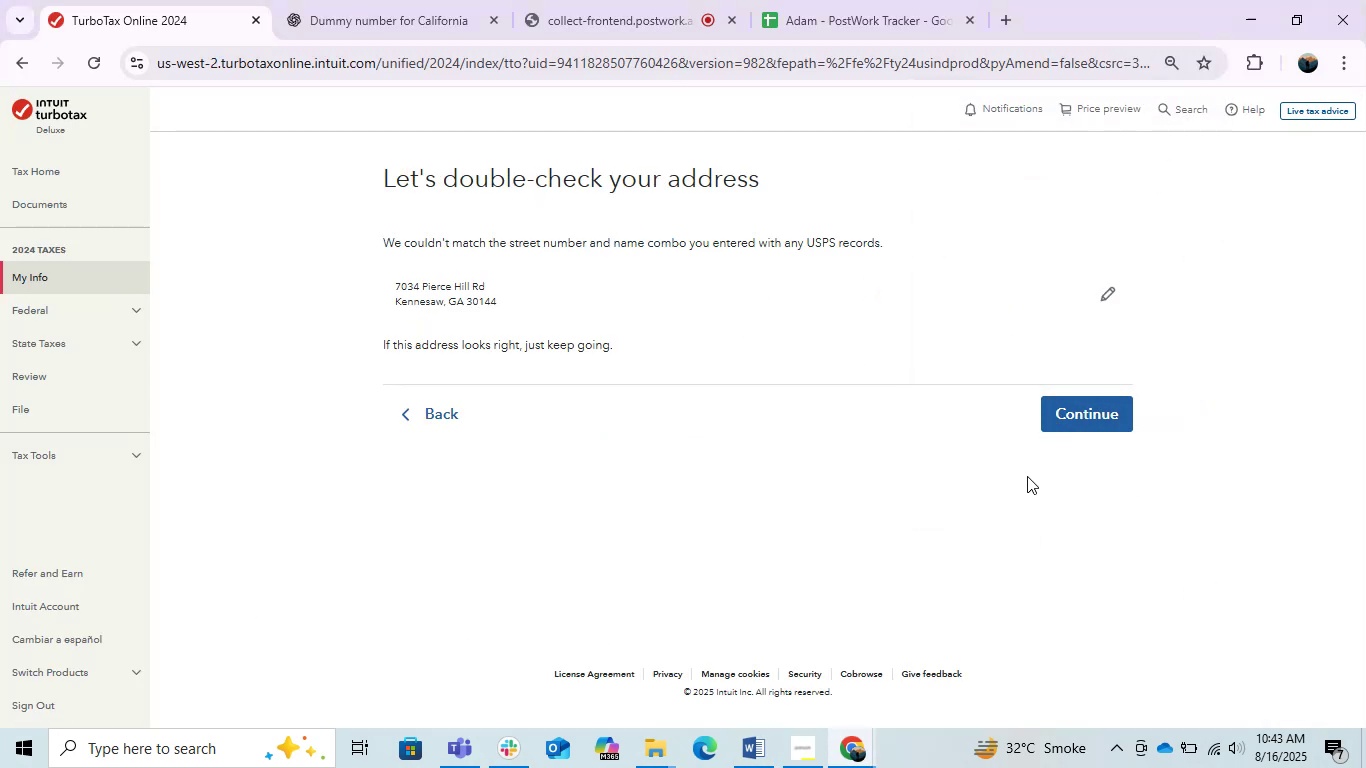 
left_click([1091, 424])
 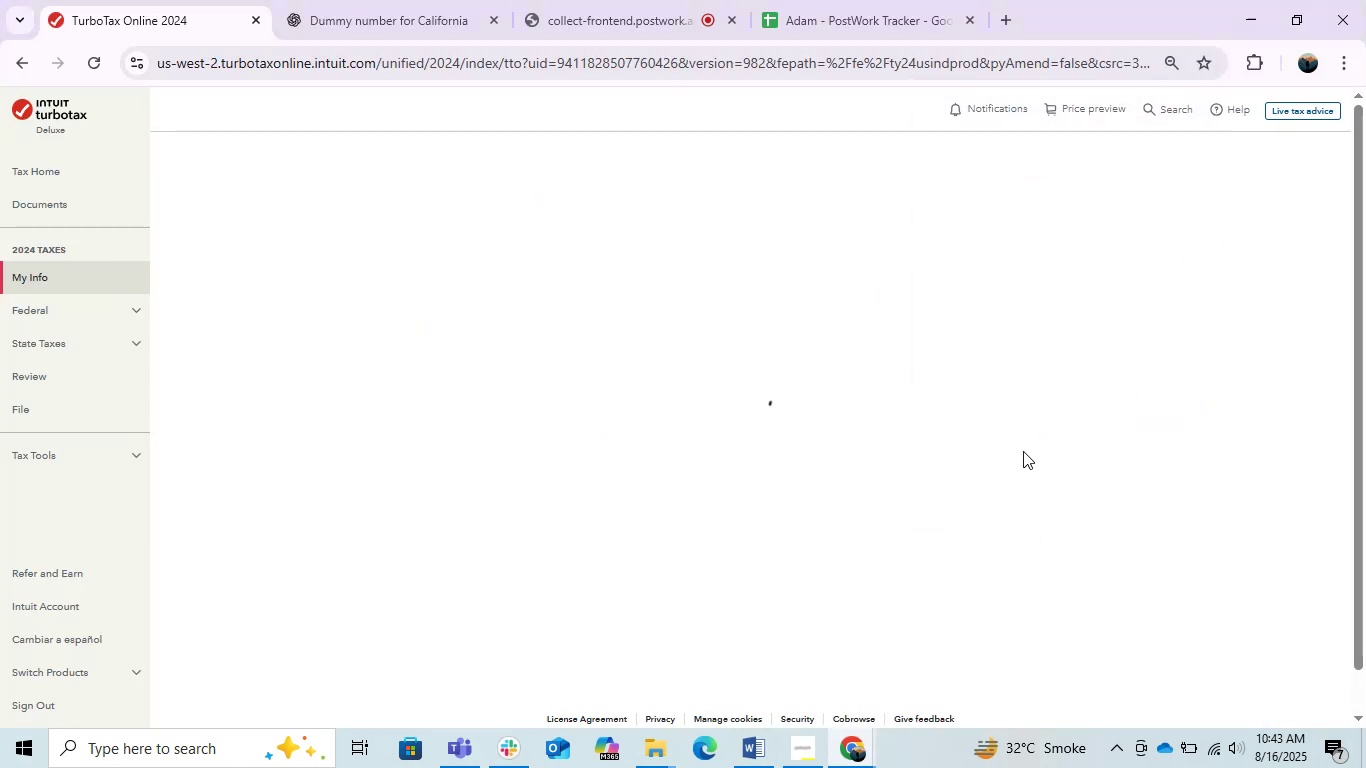 
mouse_move([475, 551])
 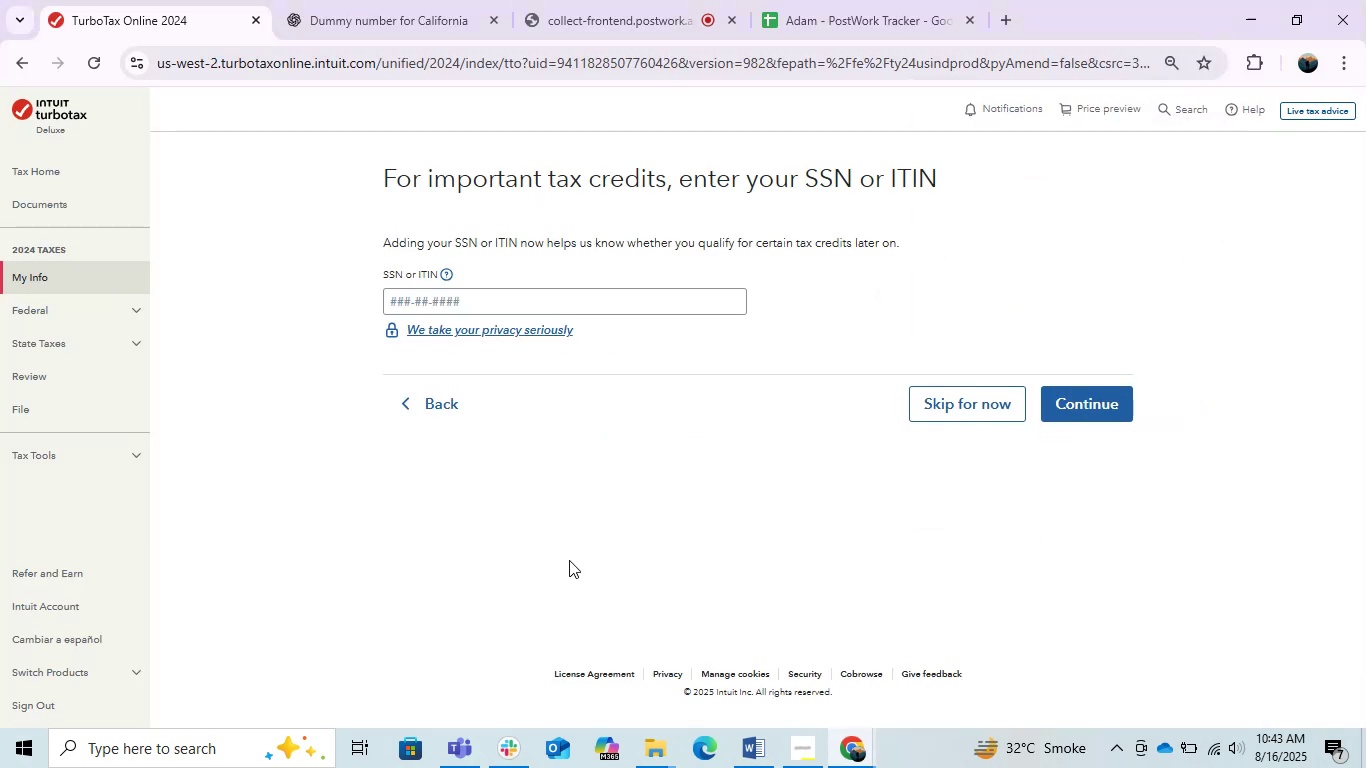 
left_click_drag(start_coordinate=[563, 564], to_coordinate=[563, 575])
 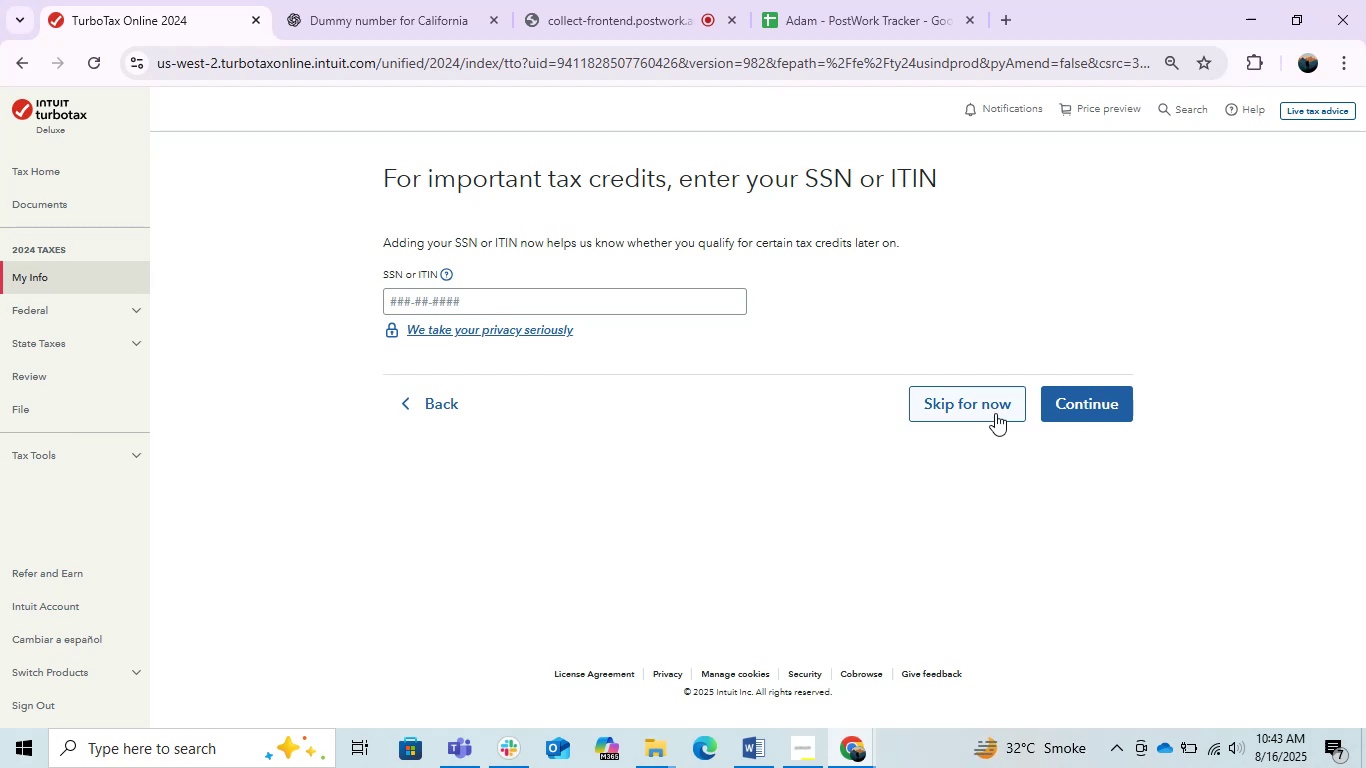 
left_click([1081, 406])
 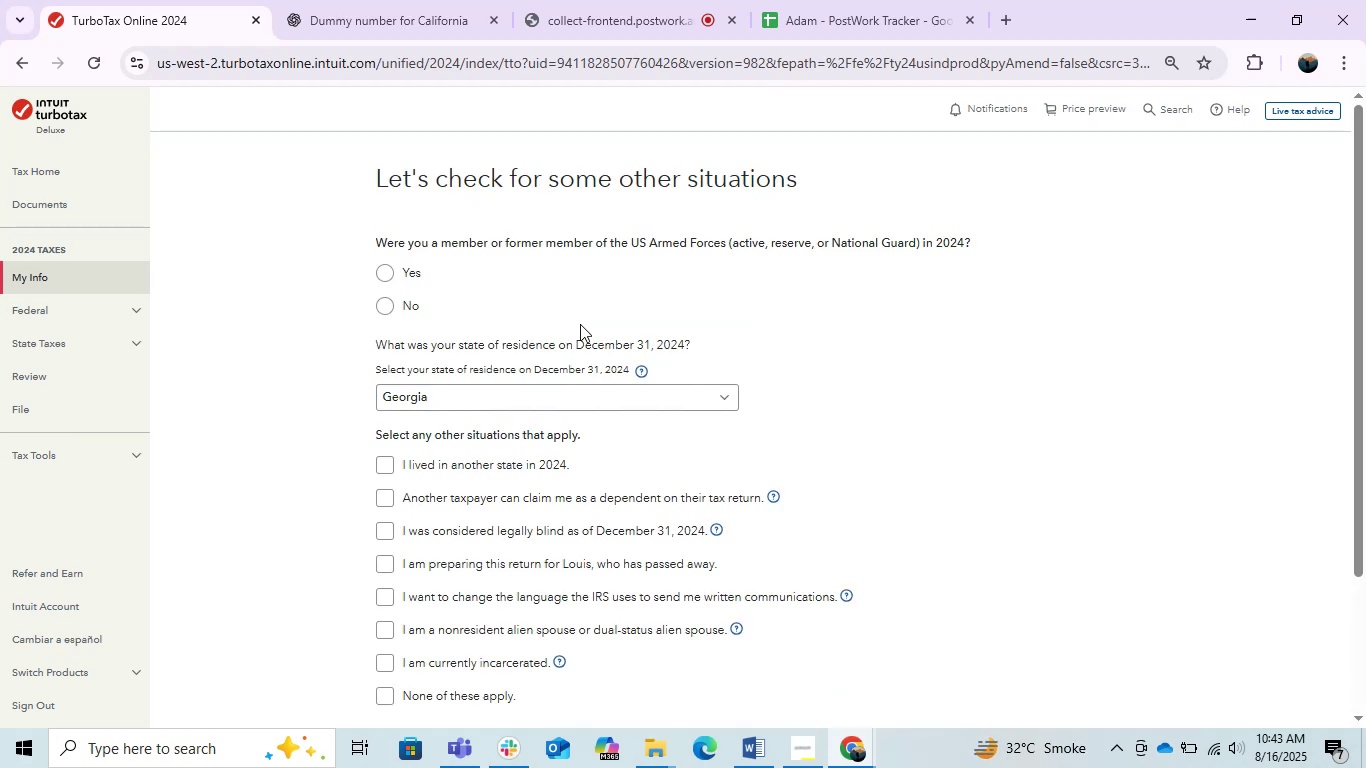 
left_click([392, 298])
 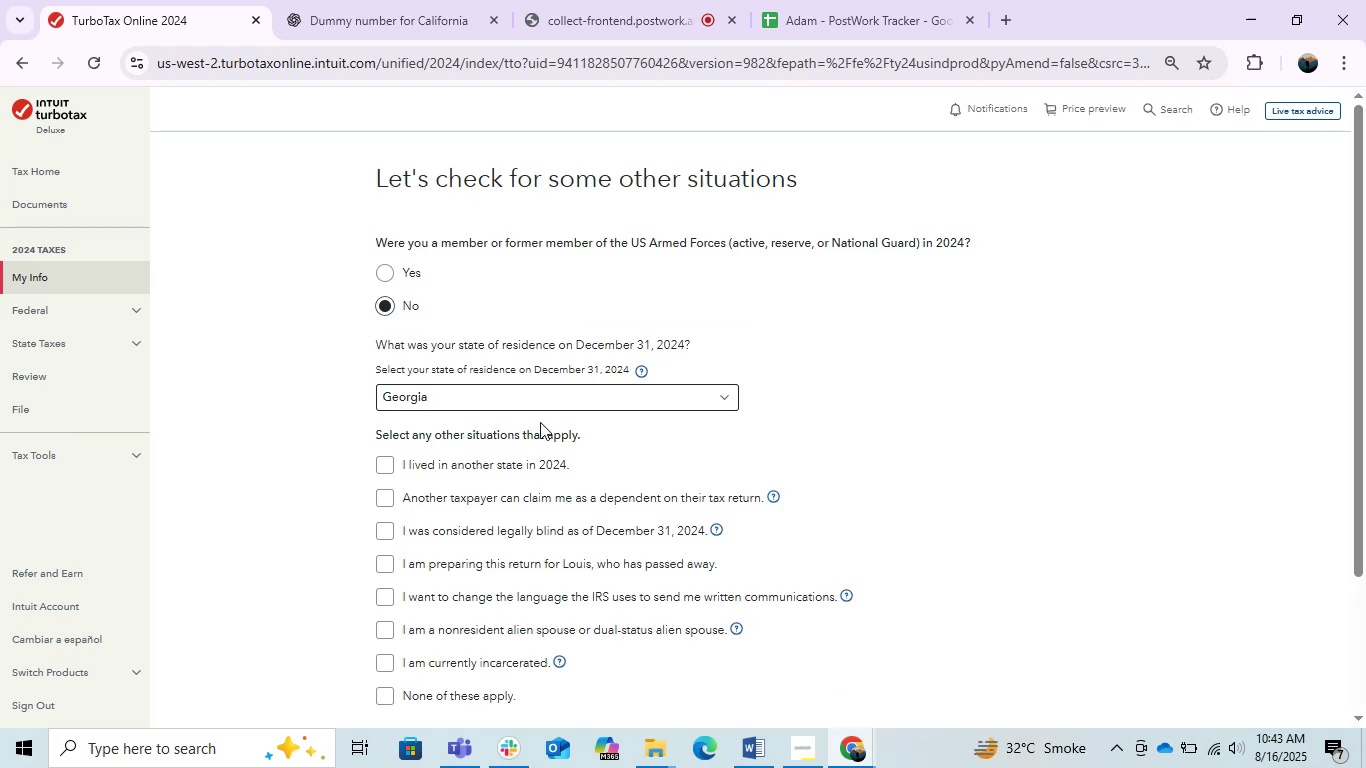 
scroll: coordinate [559, 476], scroll_direction: down, amount: 3.0
 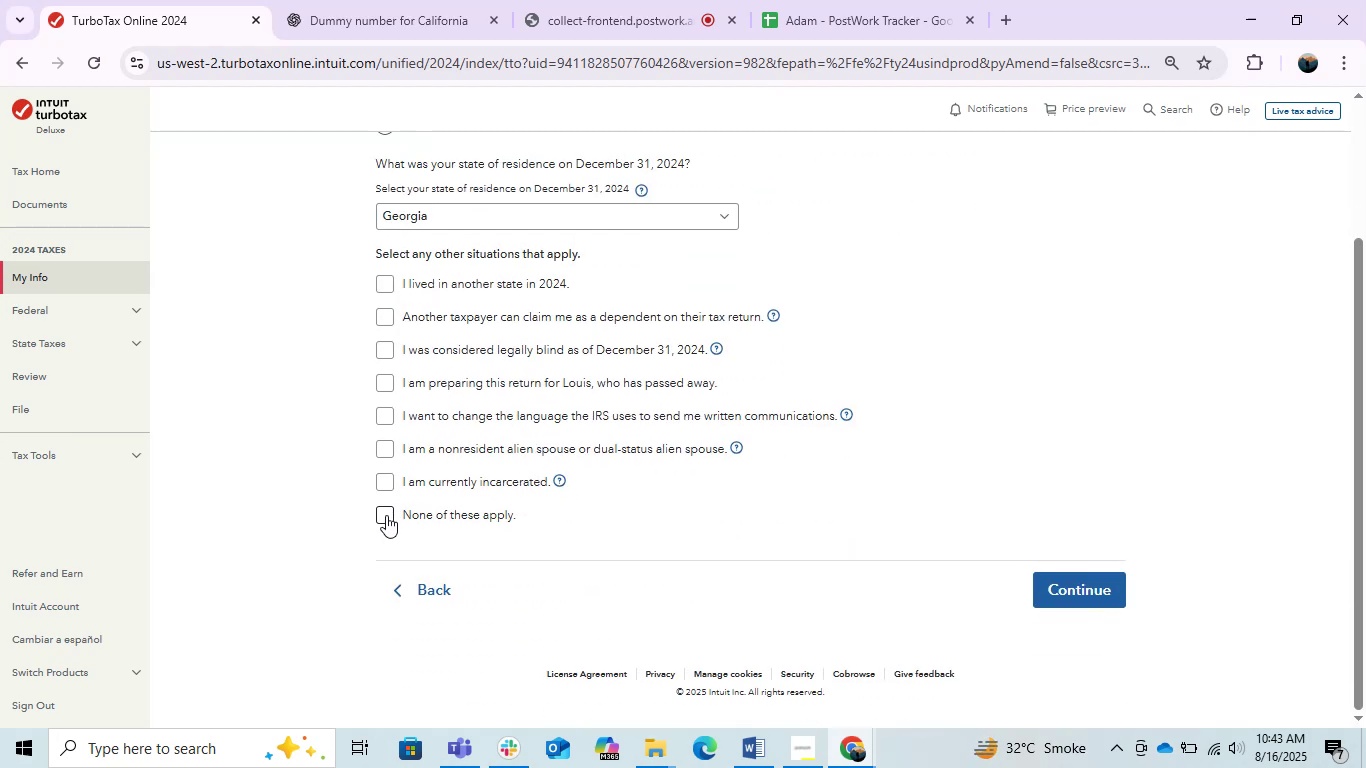 
left_click([367, 520])
 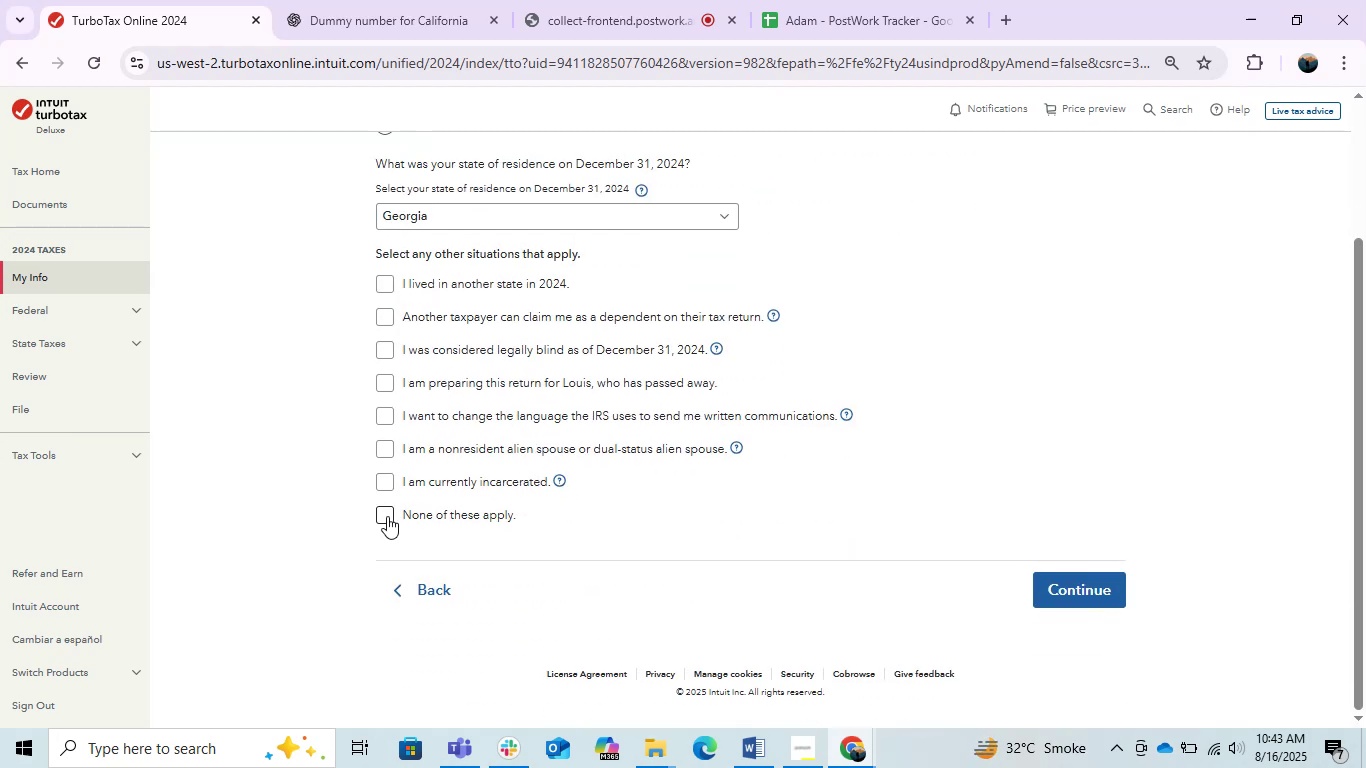 
left_click([387, 516])
 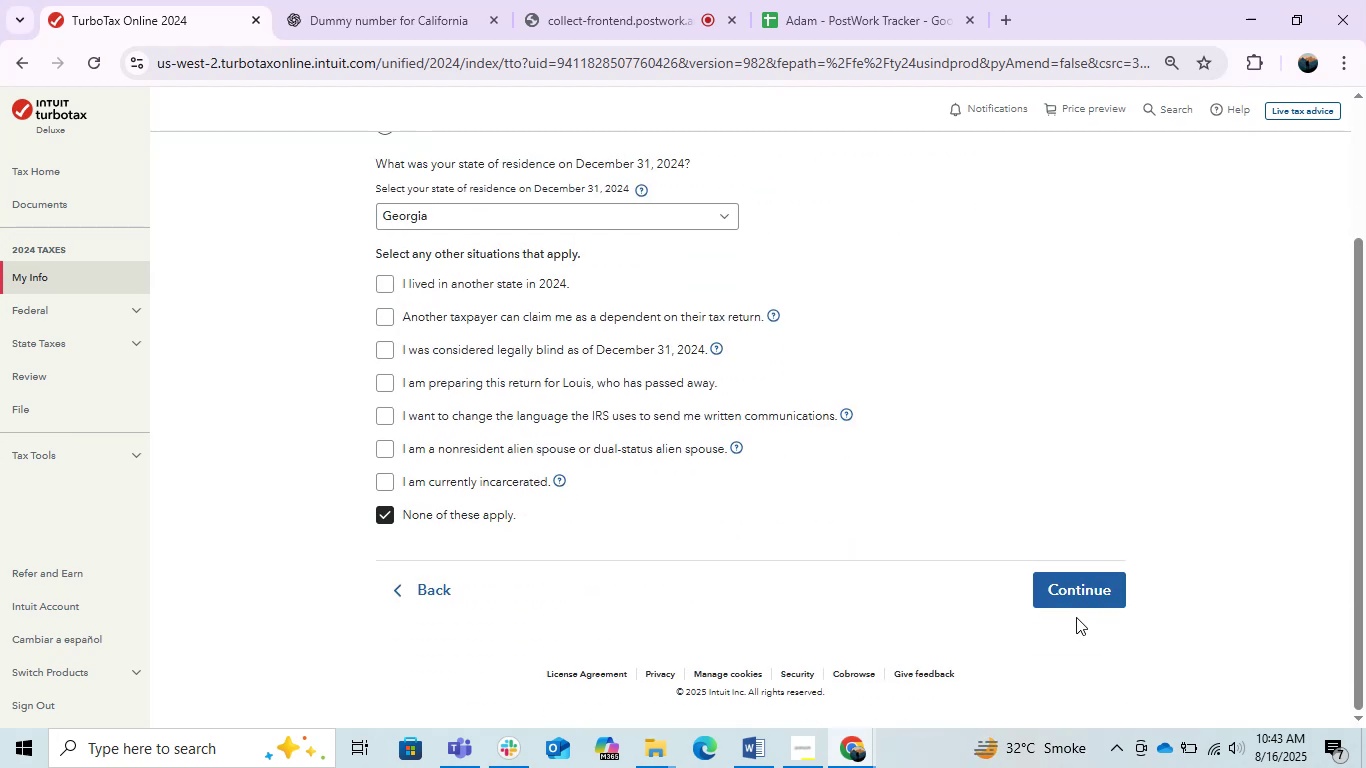 
double_click([1066, 602])
 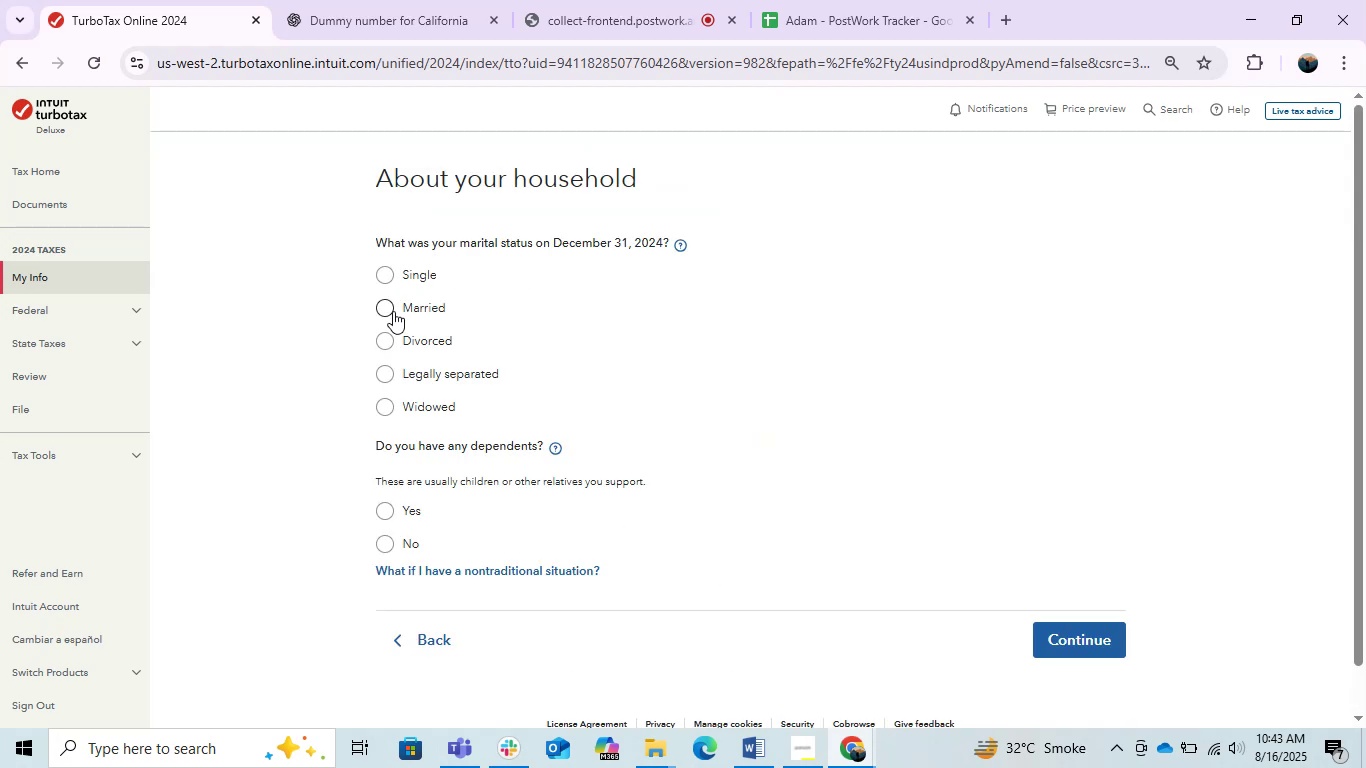 
left_click([385, 304])
 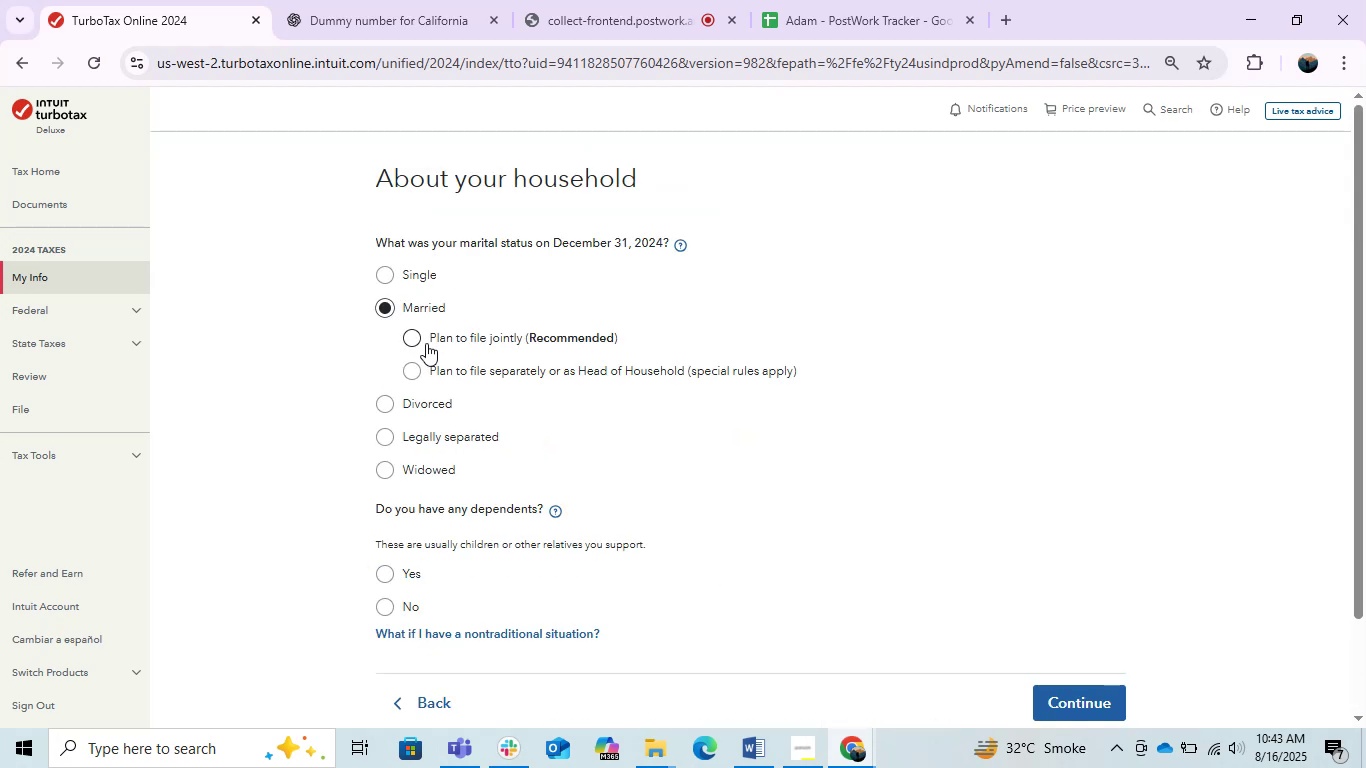 
left_click([423, 342])
 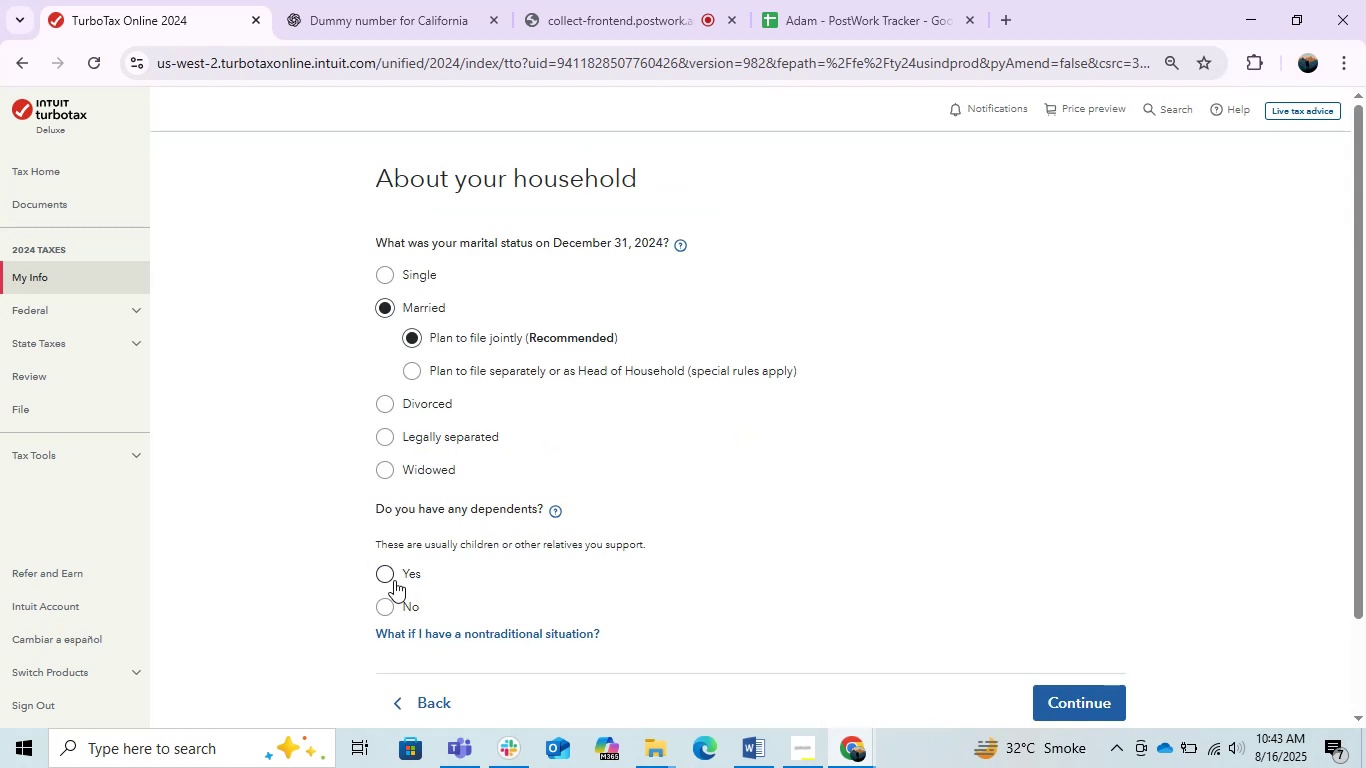 
left_click([387, 579])
 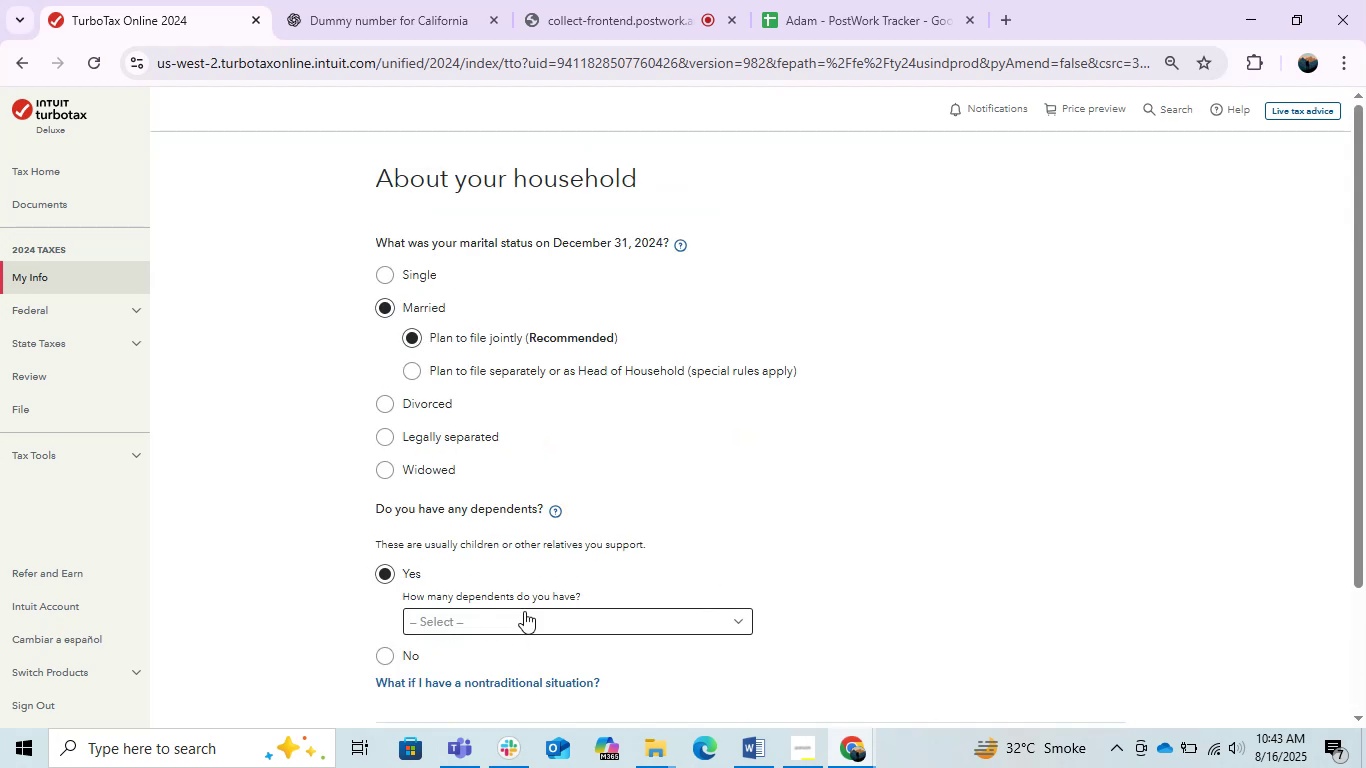 
left_click([520, 612])
 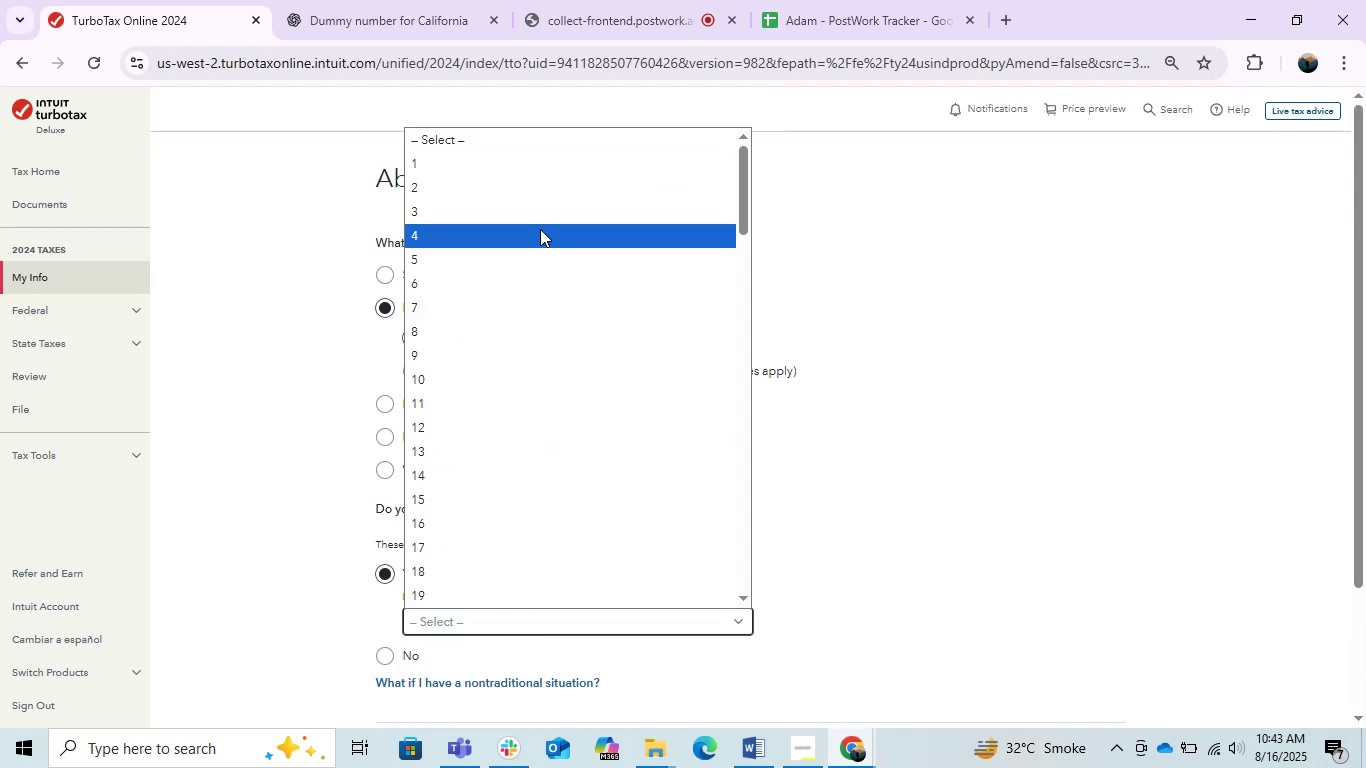 
left_click([540, 229])
 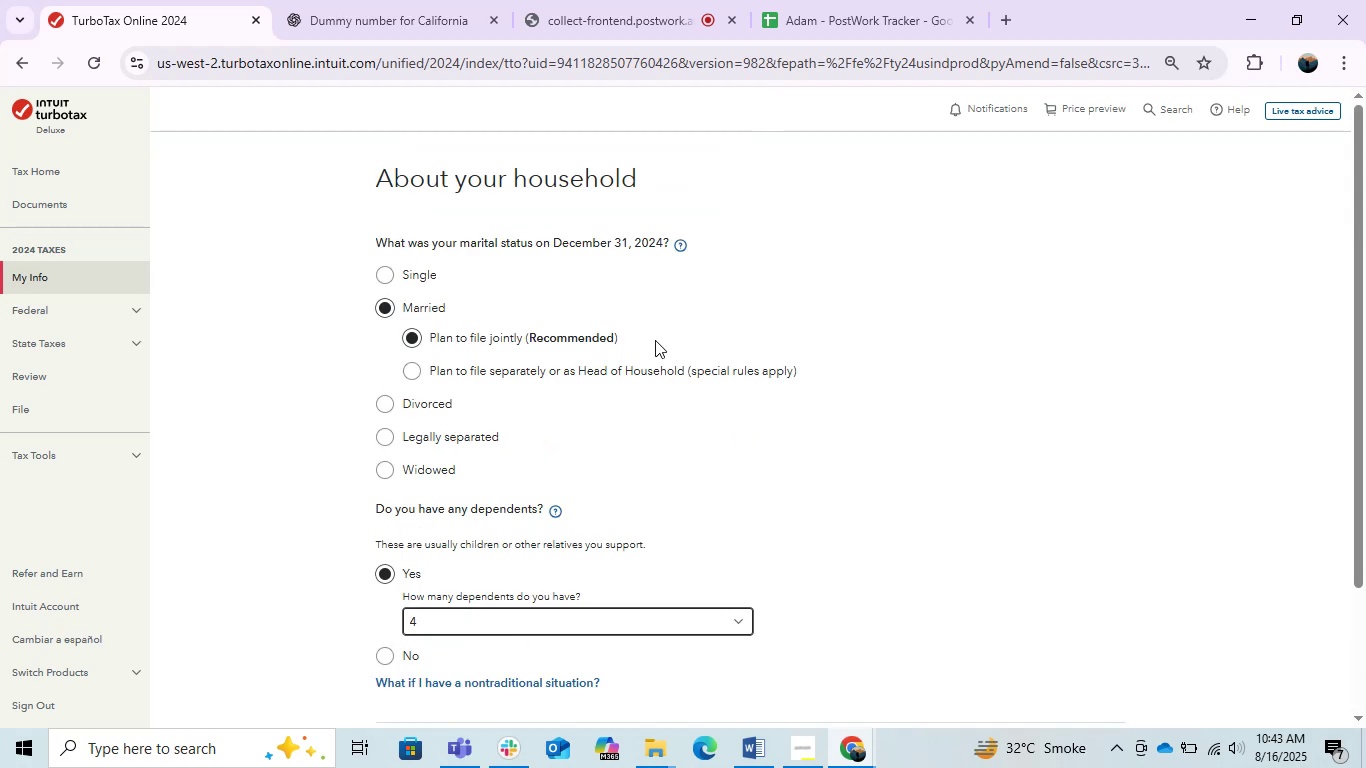 
scroll: coordinate [830, 363], scroll_direction: down, amount: 1.0
 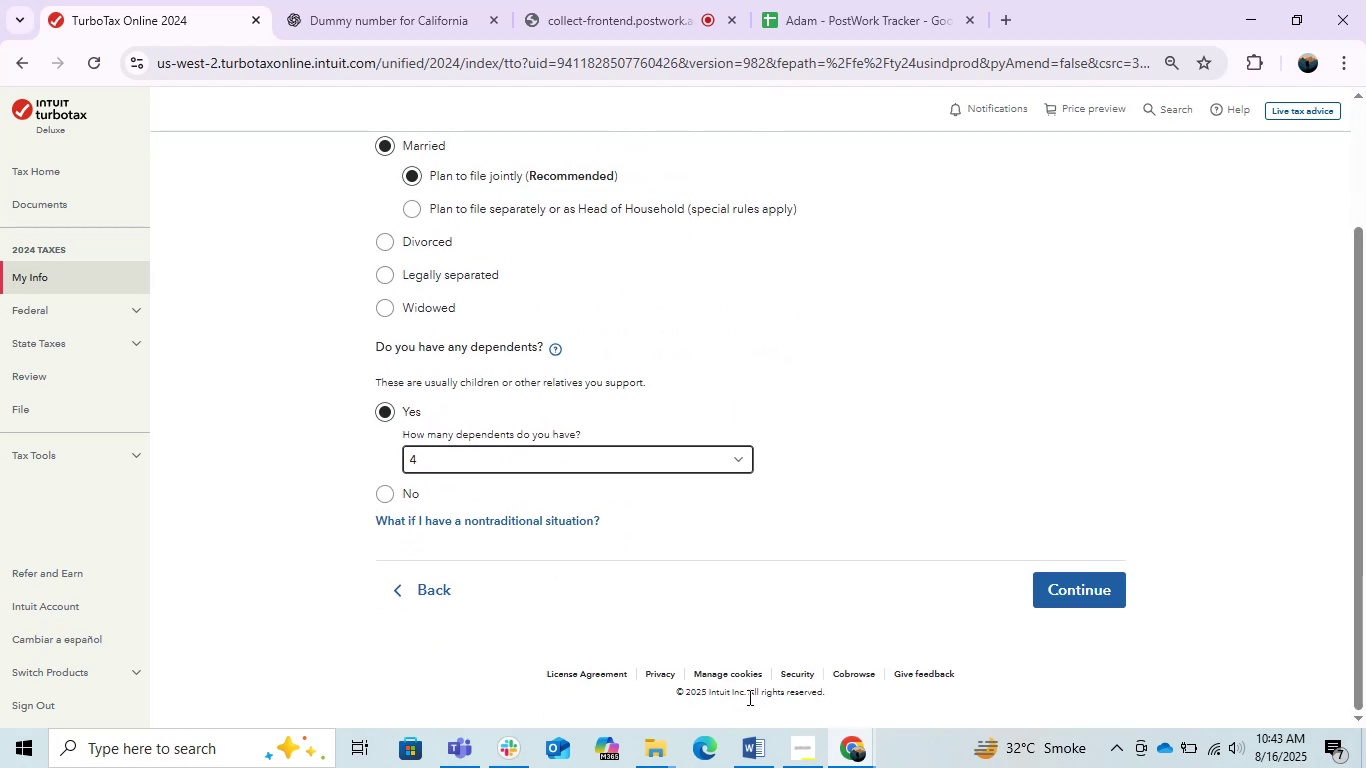 
left_click([754, 742])
 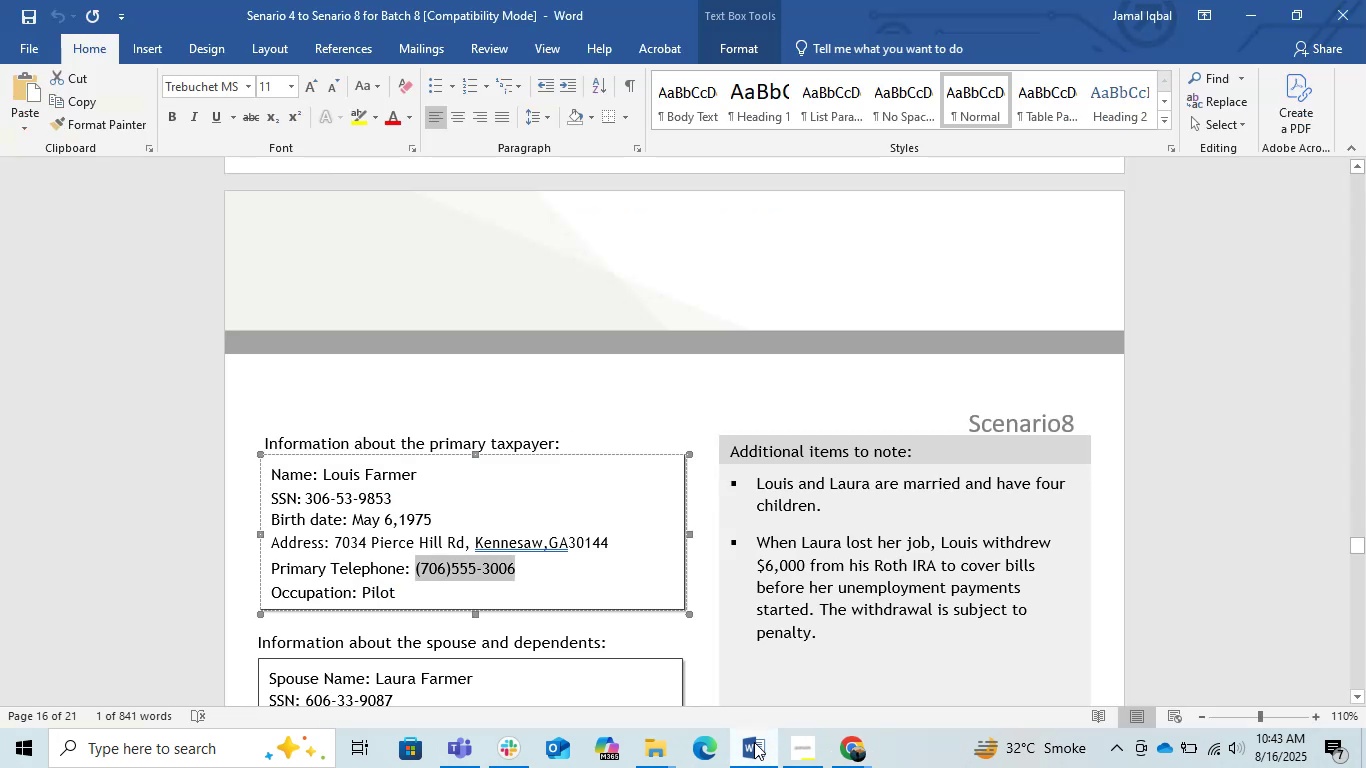 
scroll: coordinate [741, 593], scroll_direction: down, amount: 2.0
 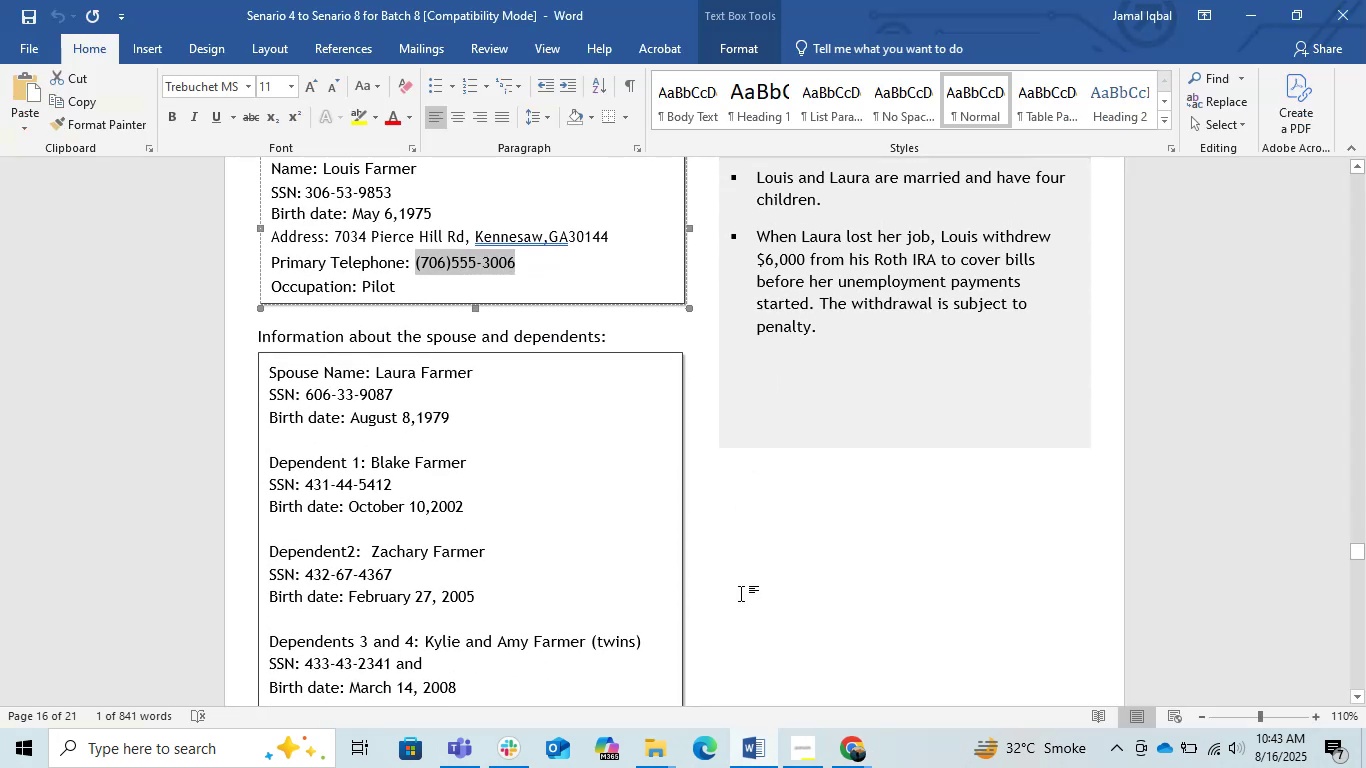 
scroll: coordinate [741, 593], scroll_direction: up, amount: 1.0
 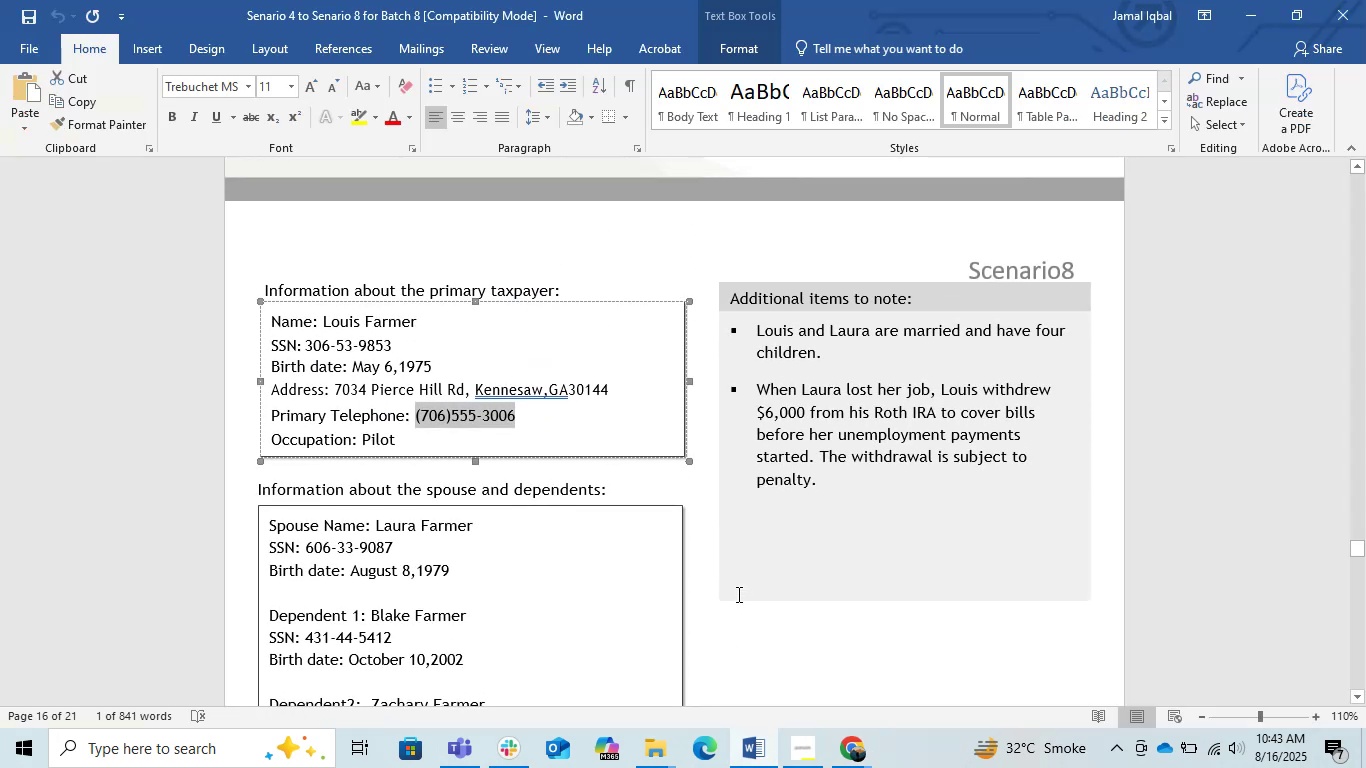 
wait(6.64)
 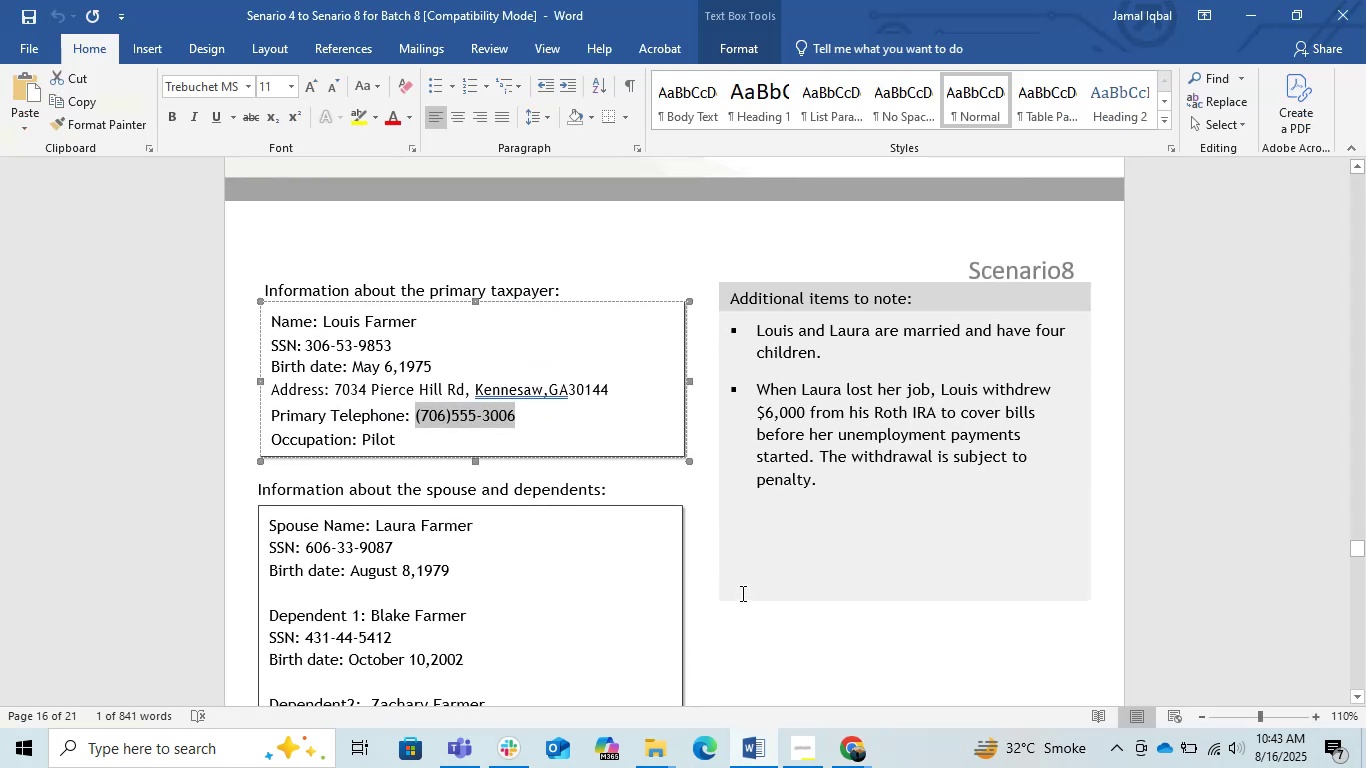 
scroll: coordinate [735, 595], scroll_direction: down, amount: 1.0
 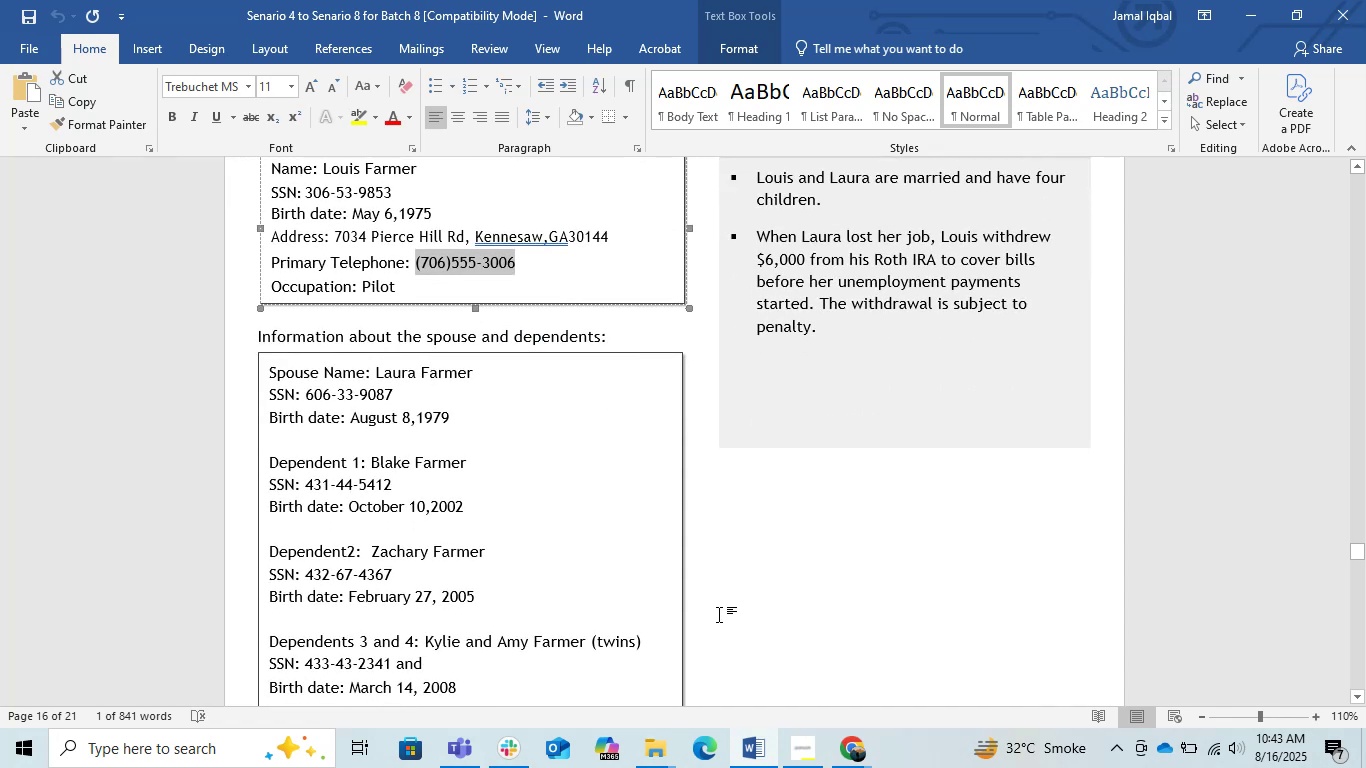 
wait(11.53)
 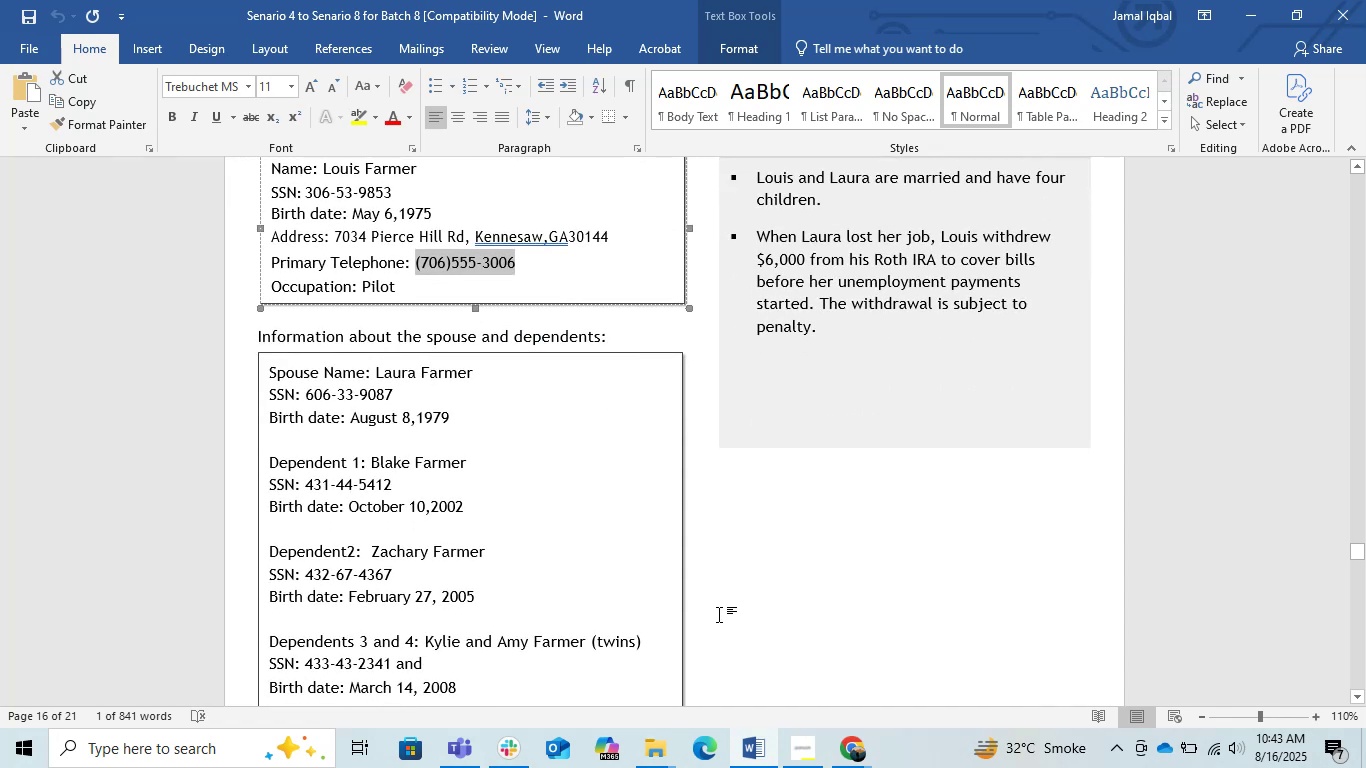 
scroll: coordinate [714, 611], scroll_direction: up, amount: 1.0
 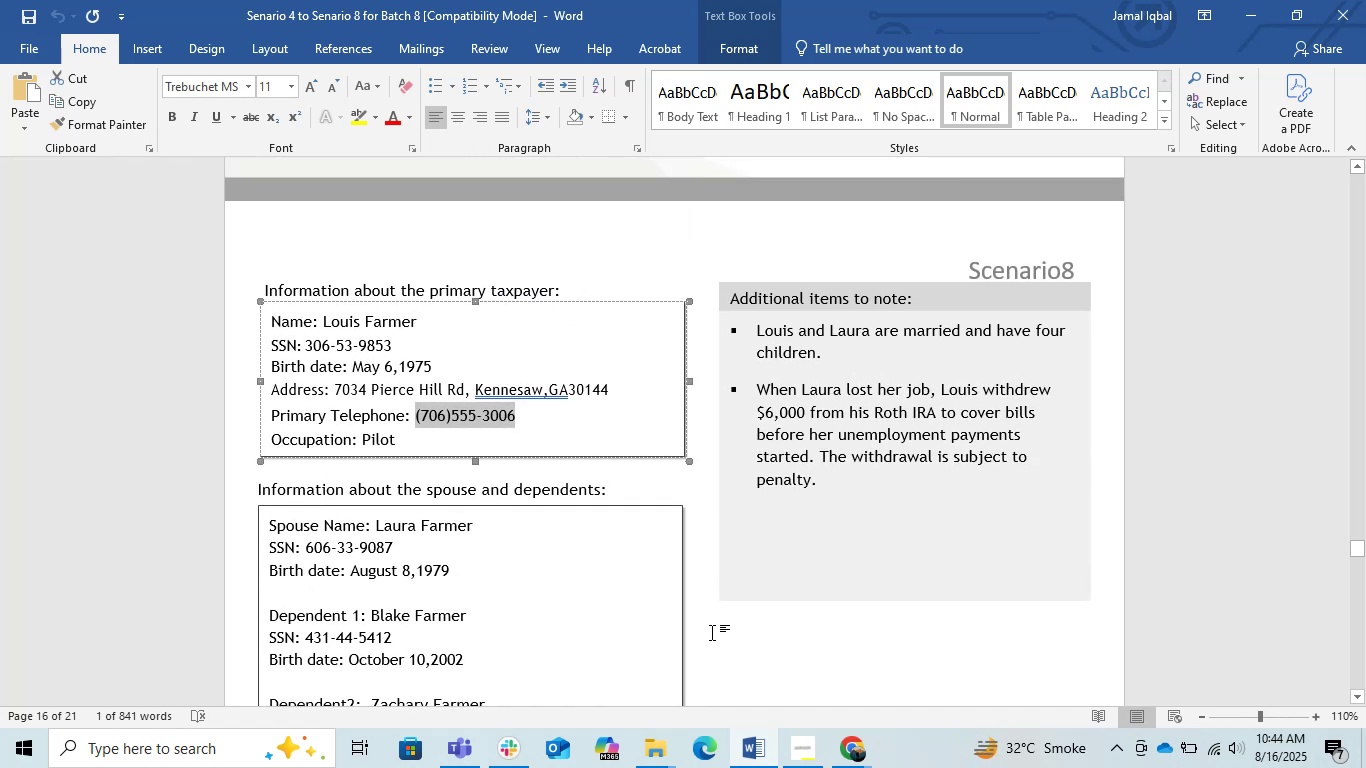 
wait(6.85)
 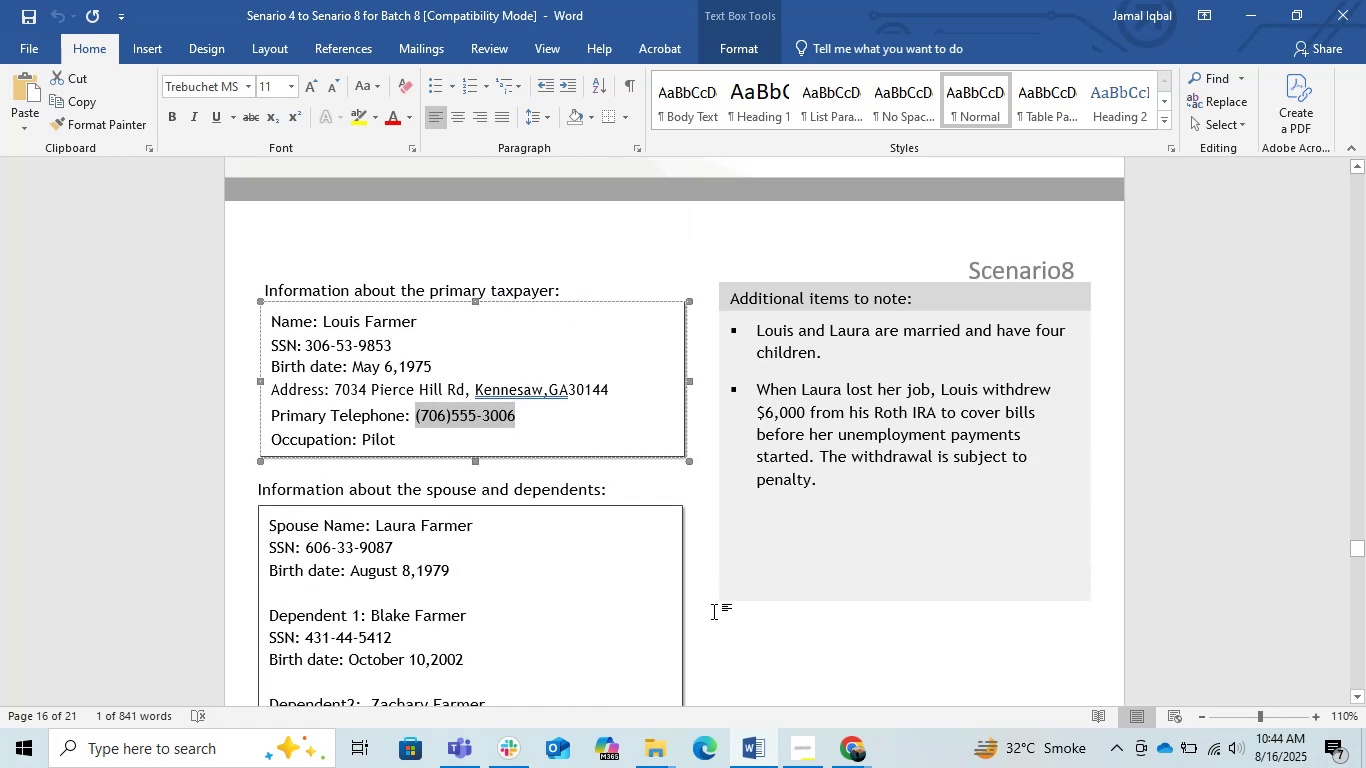 
scroll: coordinate [686, 593], scroll_direction: down, amount: 7.0
 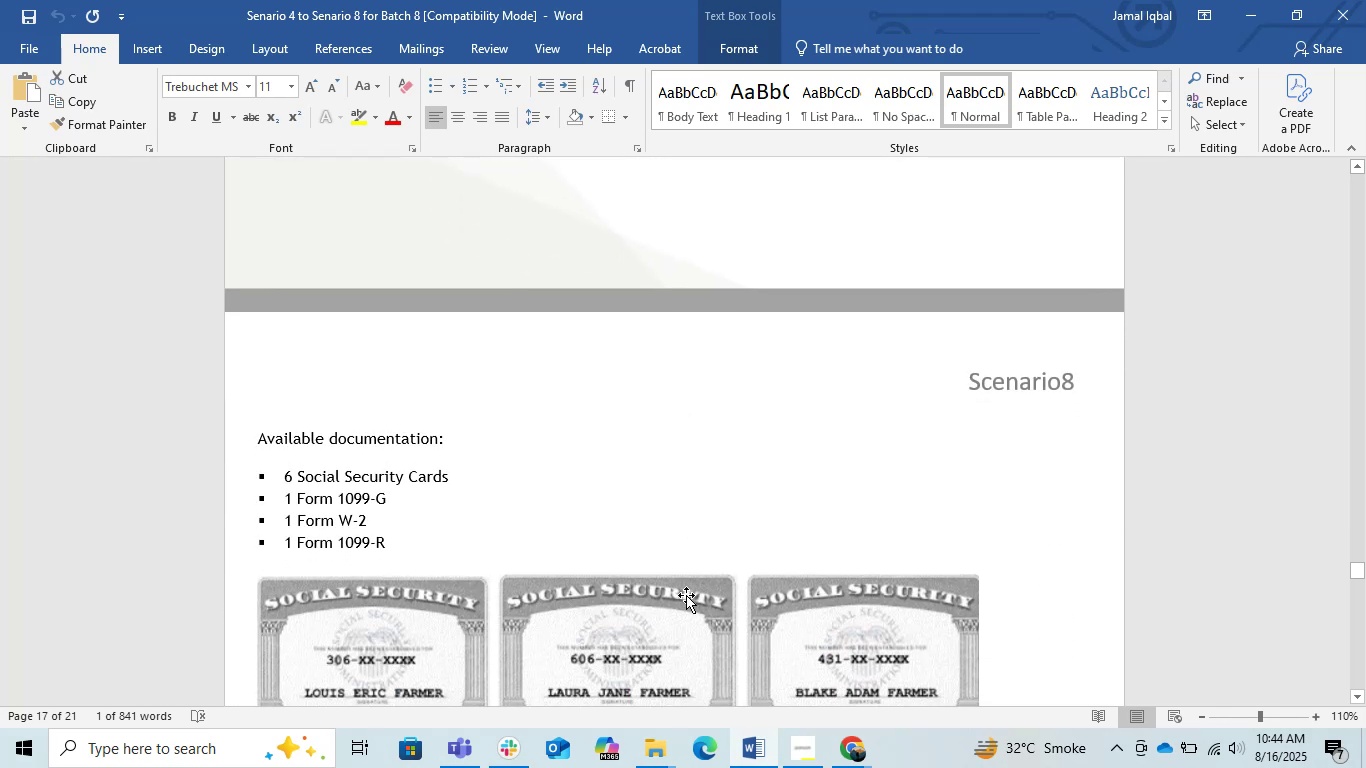 
wait(6.29)
 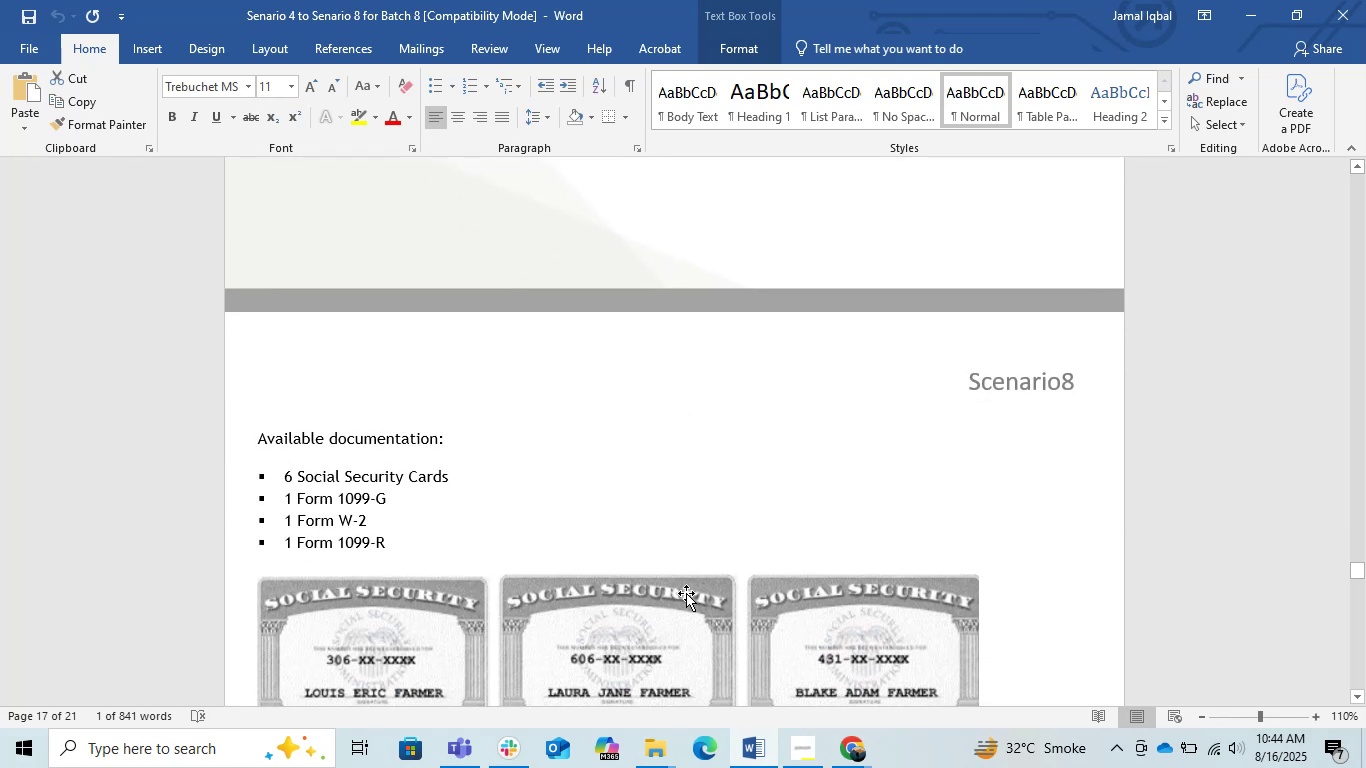 
scroll: coordinate [683, 592], scroll_direction: down, amount: 2.0
 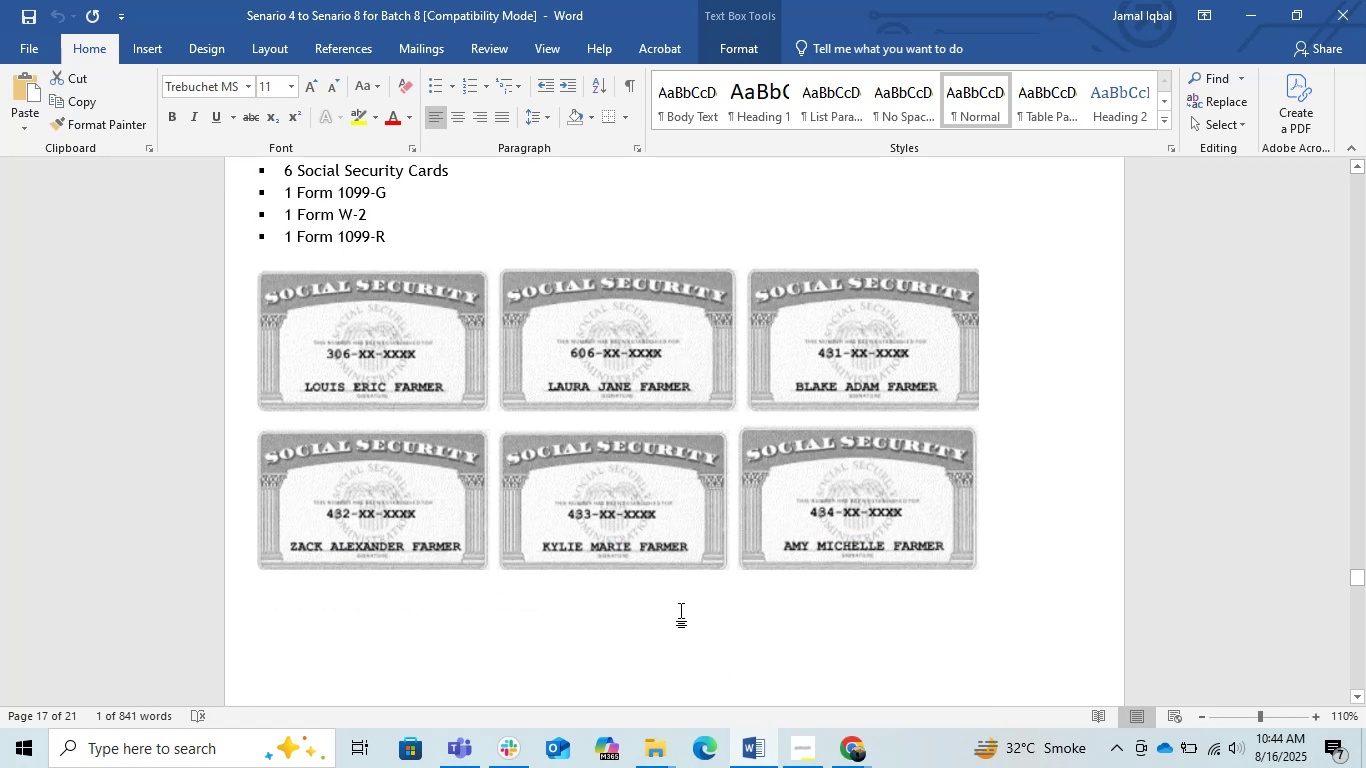 
wait(6.07)
 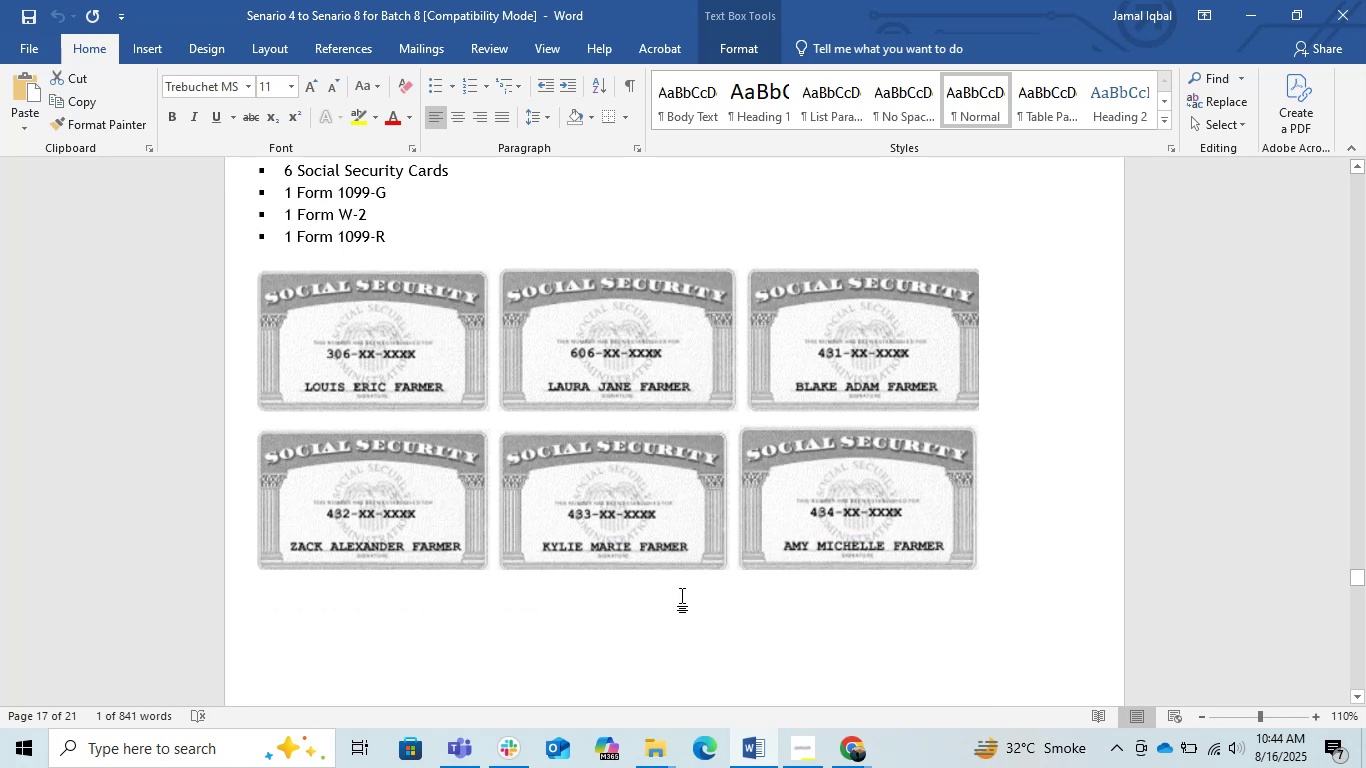 
scroll: coordinate [676, 618], scroll_direction: none, amount: 0.0
 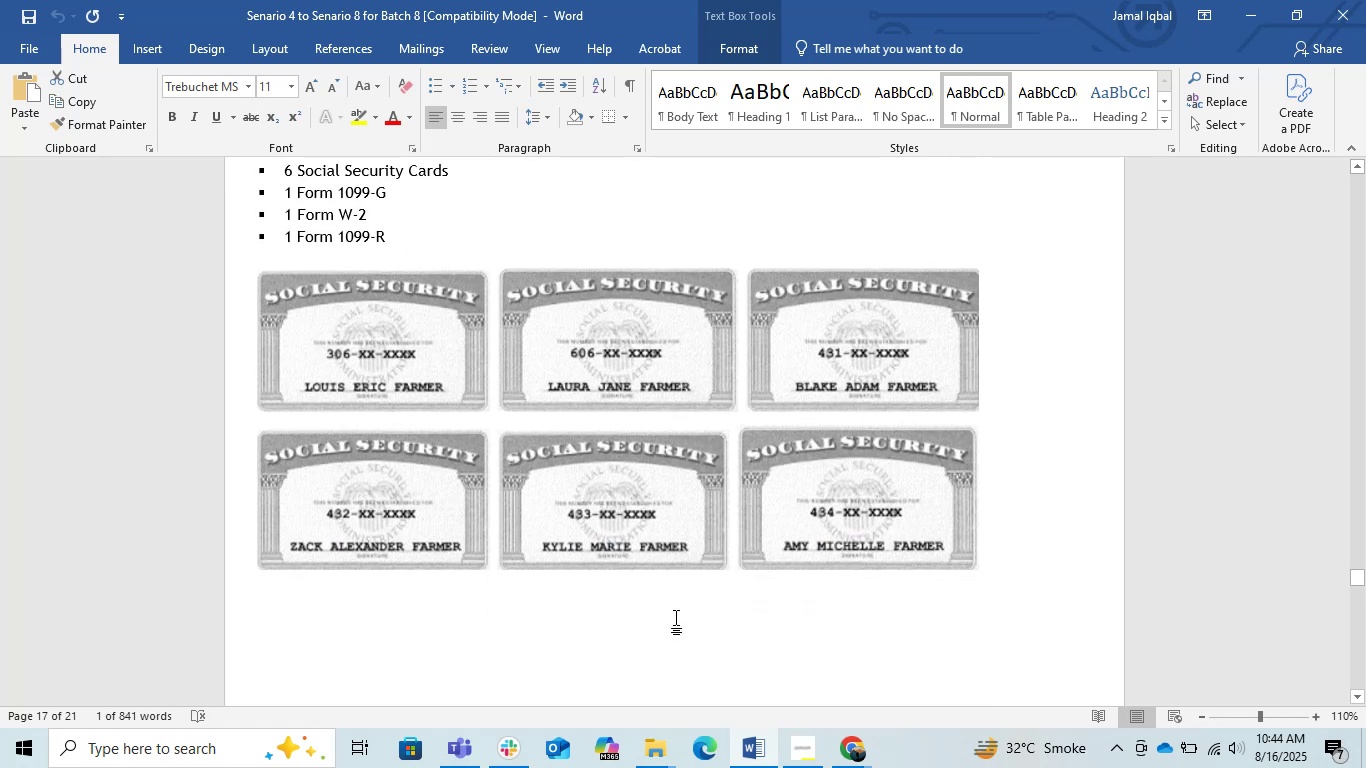 
scroll: coordinate [675, 615], scroll_direction: up, amount: 8.0
 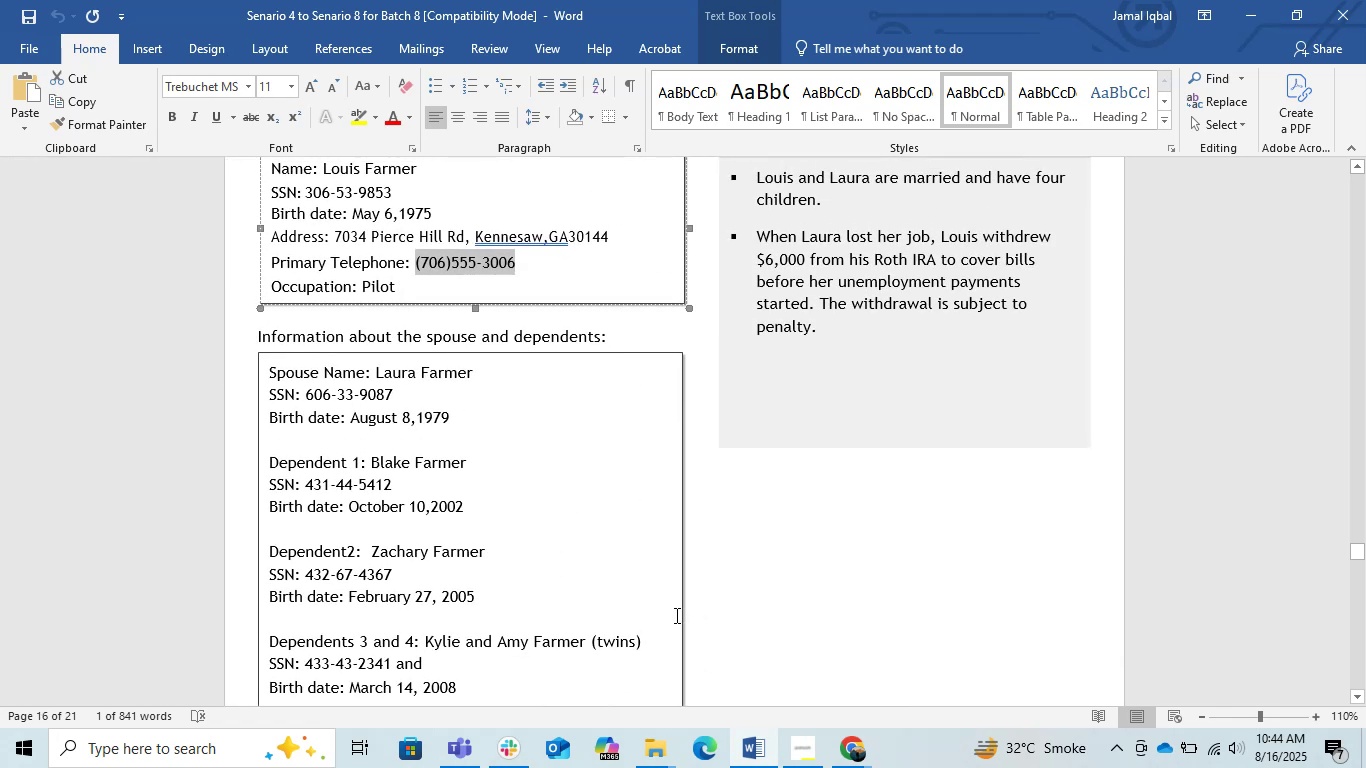 
scroll: coordinate [675, 614], scroll_direction: down, amount: 7.0
 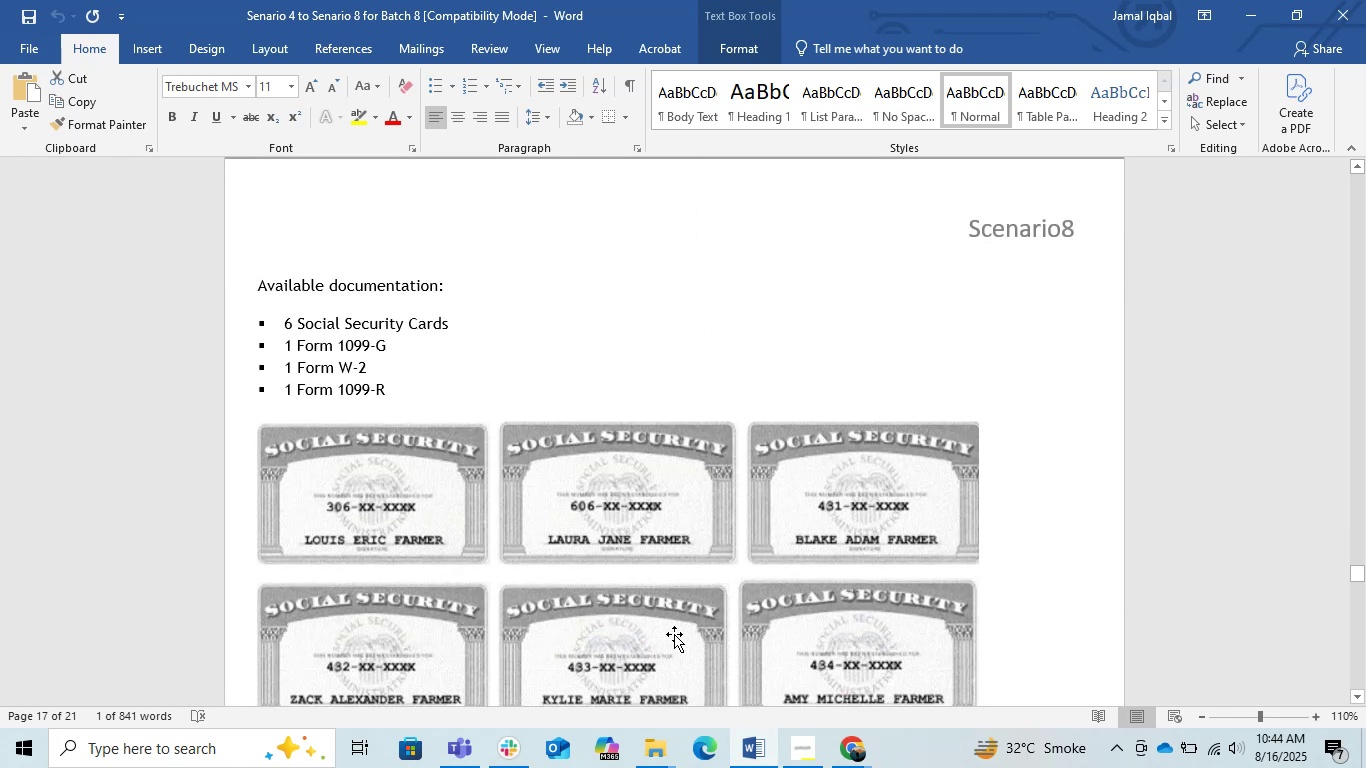 
scroll: coordinate [615, 651], scroll_direction: up, amount: 9.0
 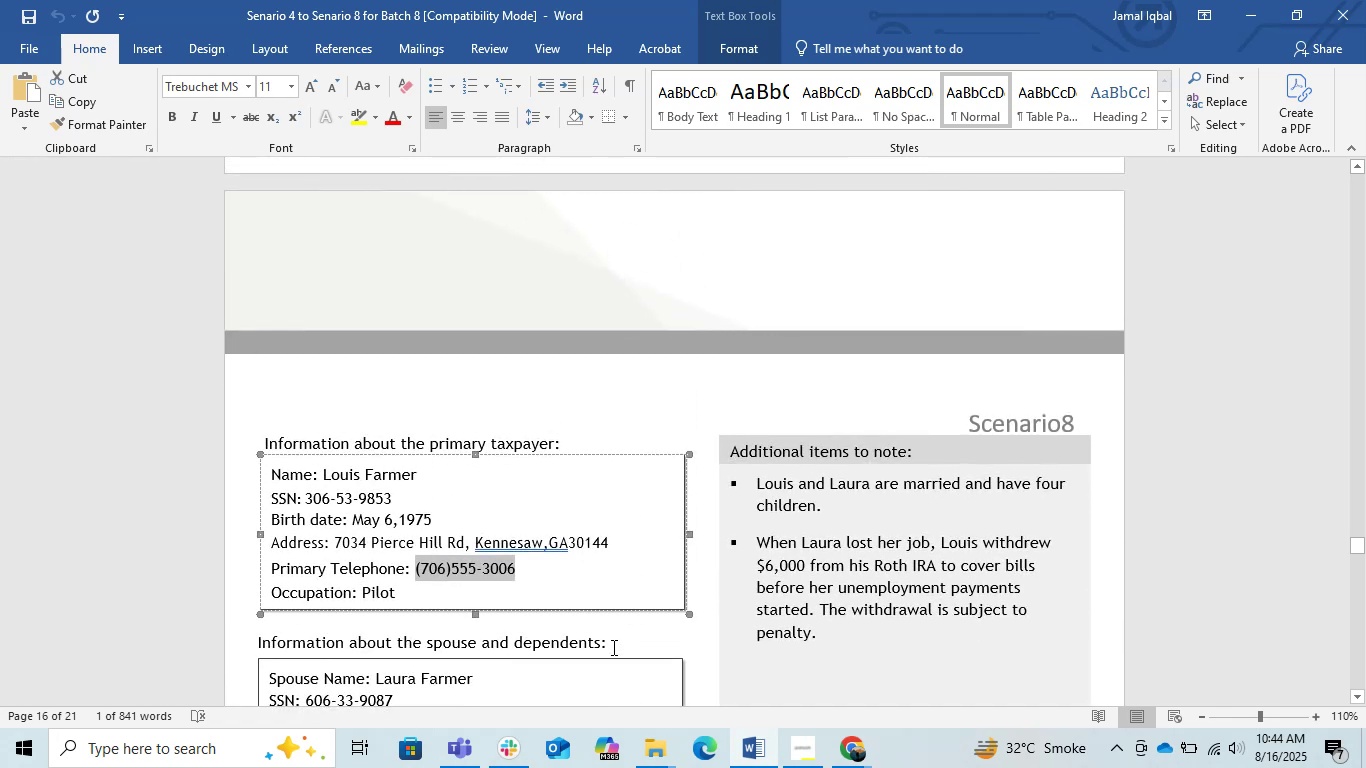 
scroll: coordinate [612, 647], scroll_direction: down, amount: 2.0
 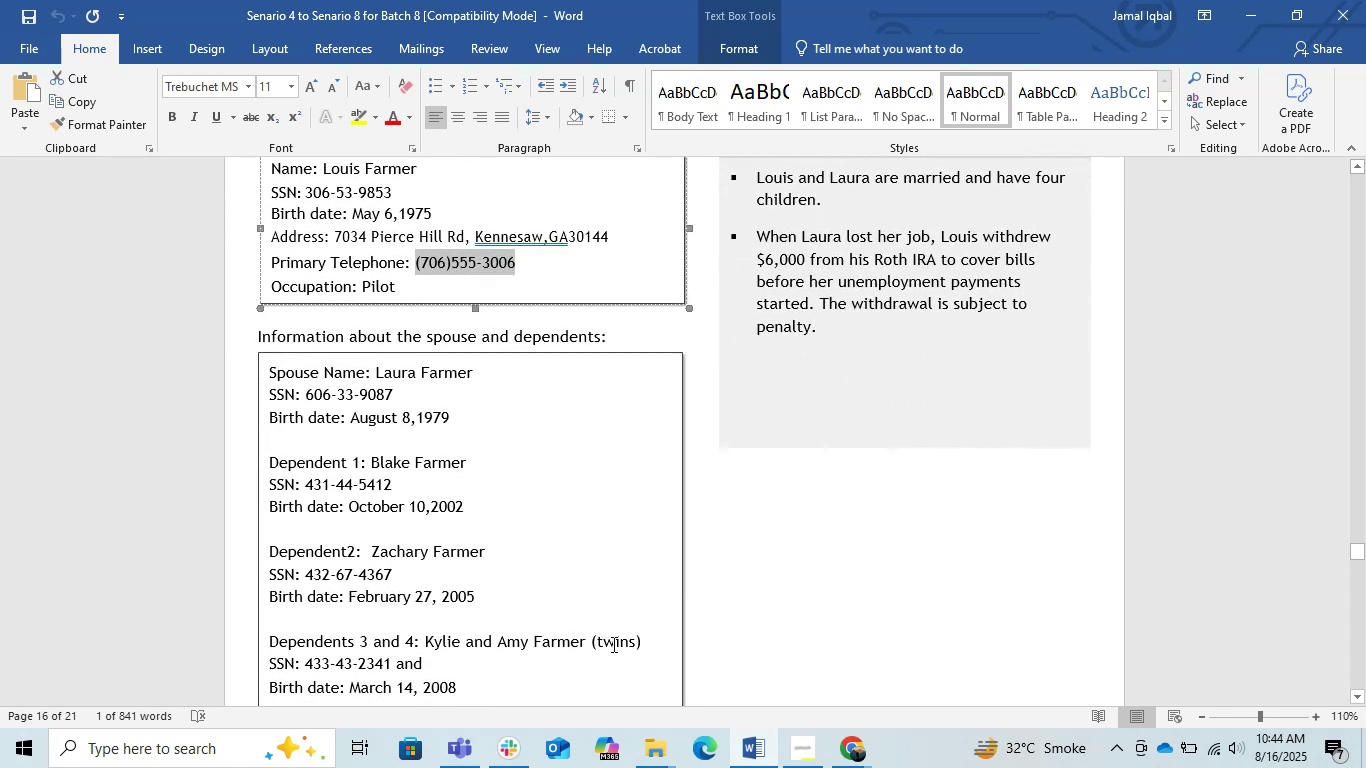 
wait(11.01)
 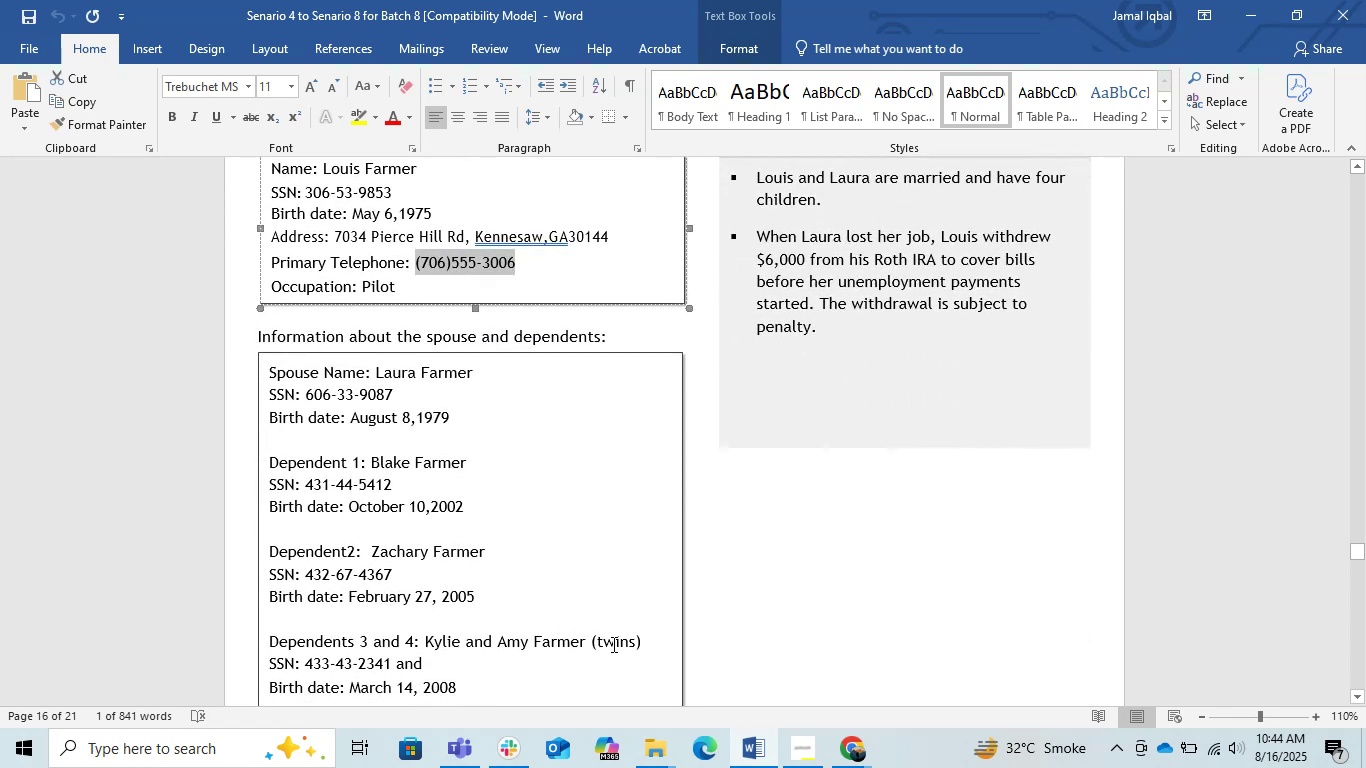 
scroll: coordinate [611, 656], scroll_direction: up, amount: 1.0
 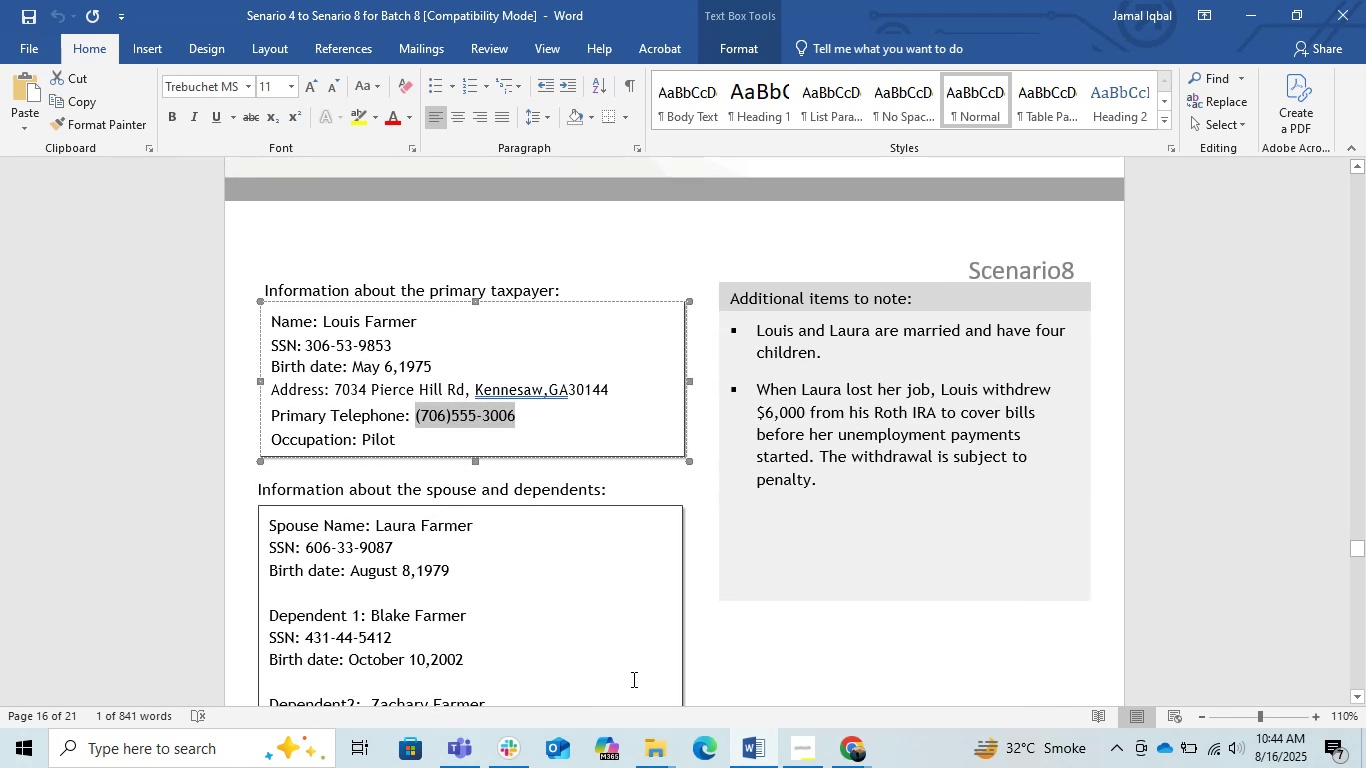 
scroll: coordinate [626, 672], scroll_direction: down, amount: 31.0
 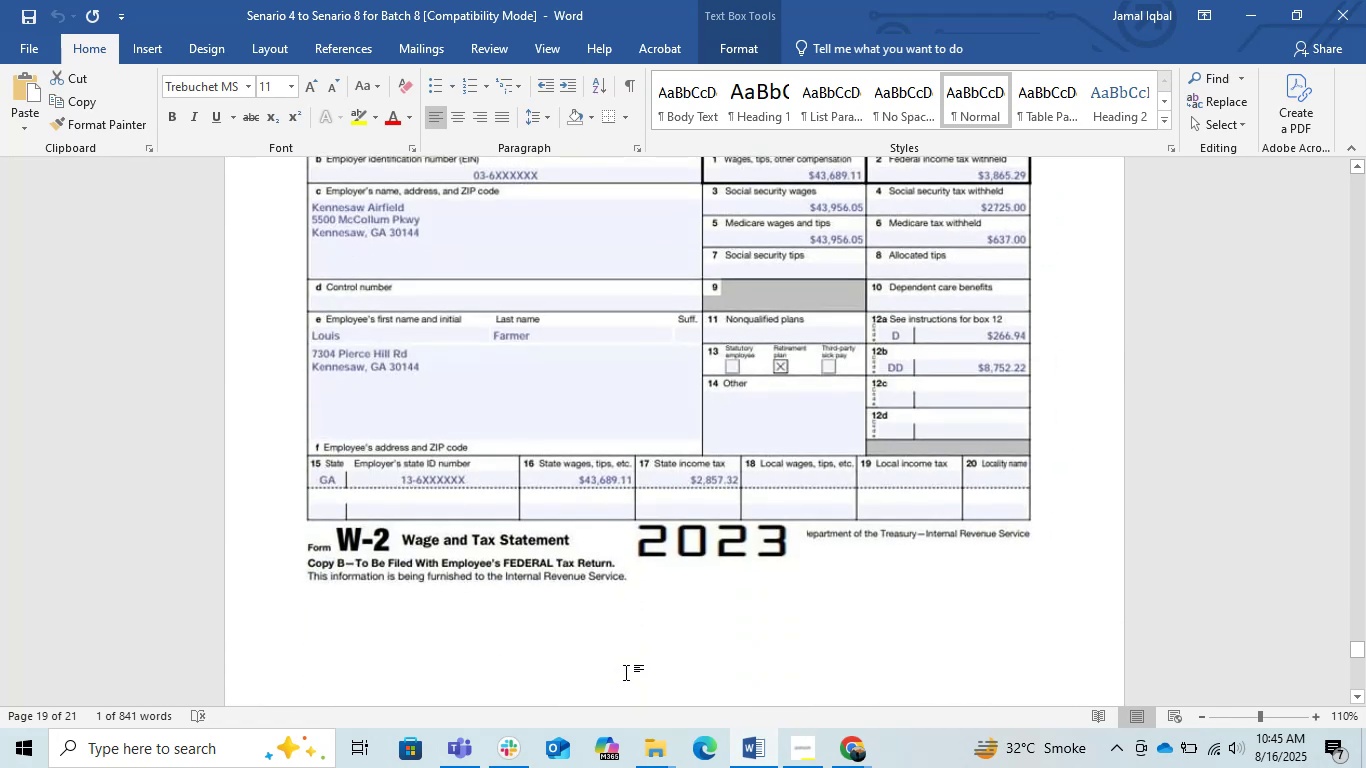 
scroll: coordinate [856, 565], scroll_direction: up, amount: 48.0
 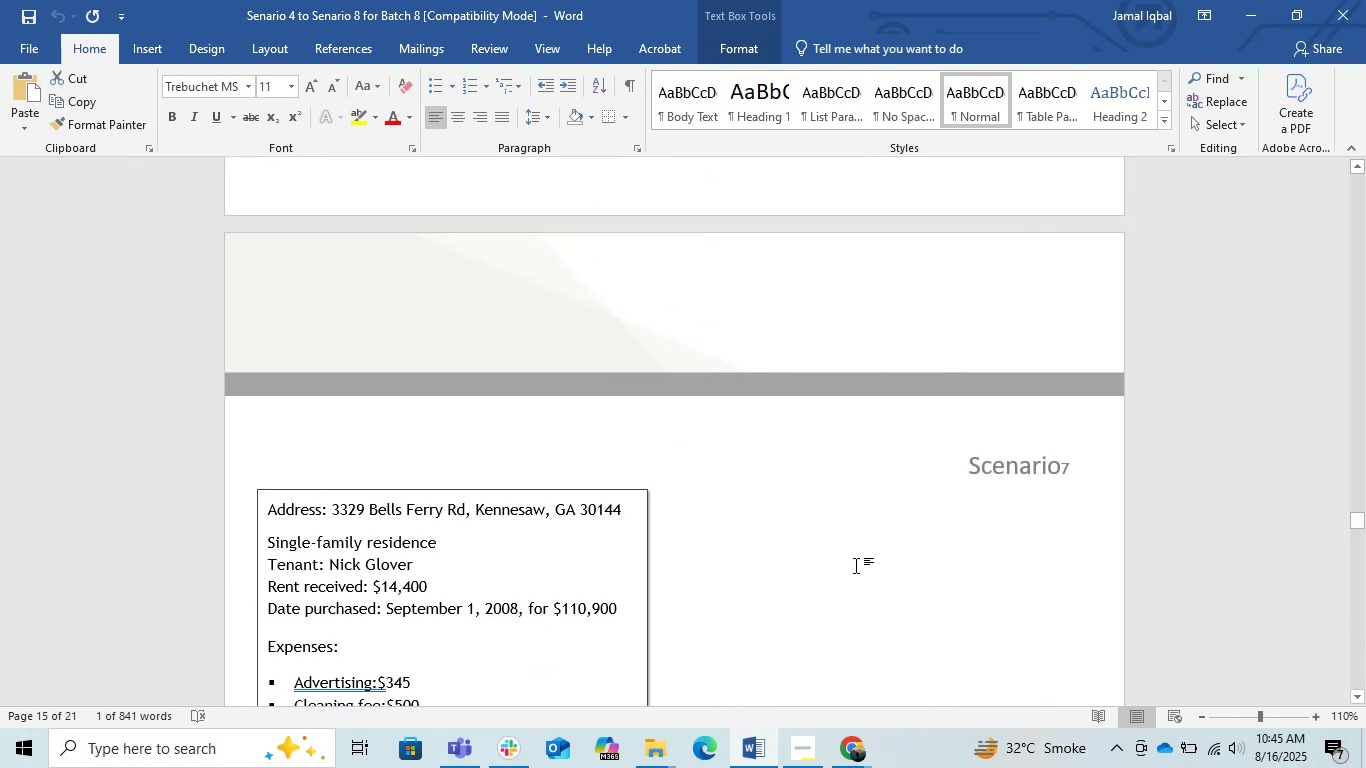 
scroll: coordinate [856, 565], scroll_direction: down, amount: 10.0
 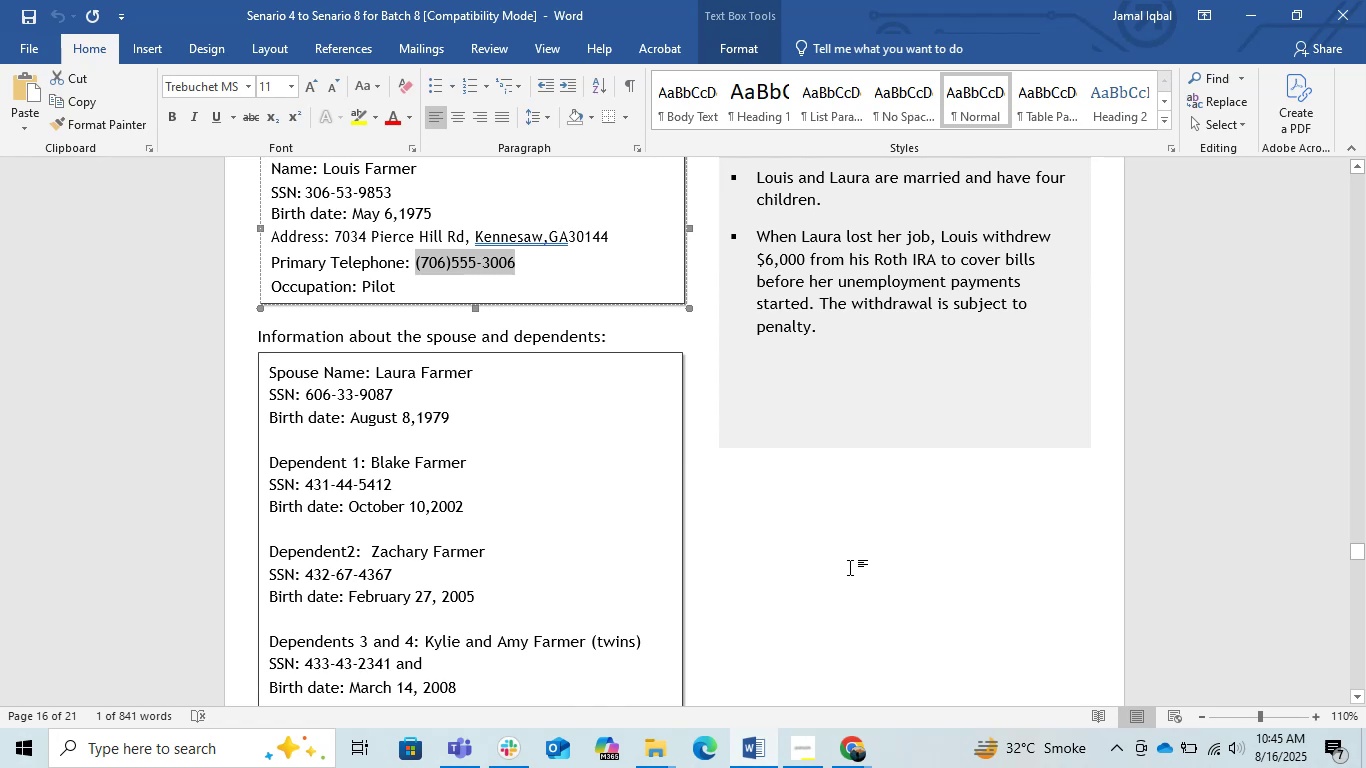 
wait(15.16)
 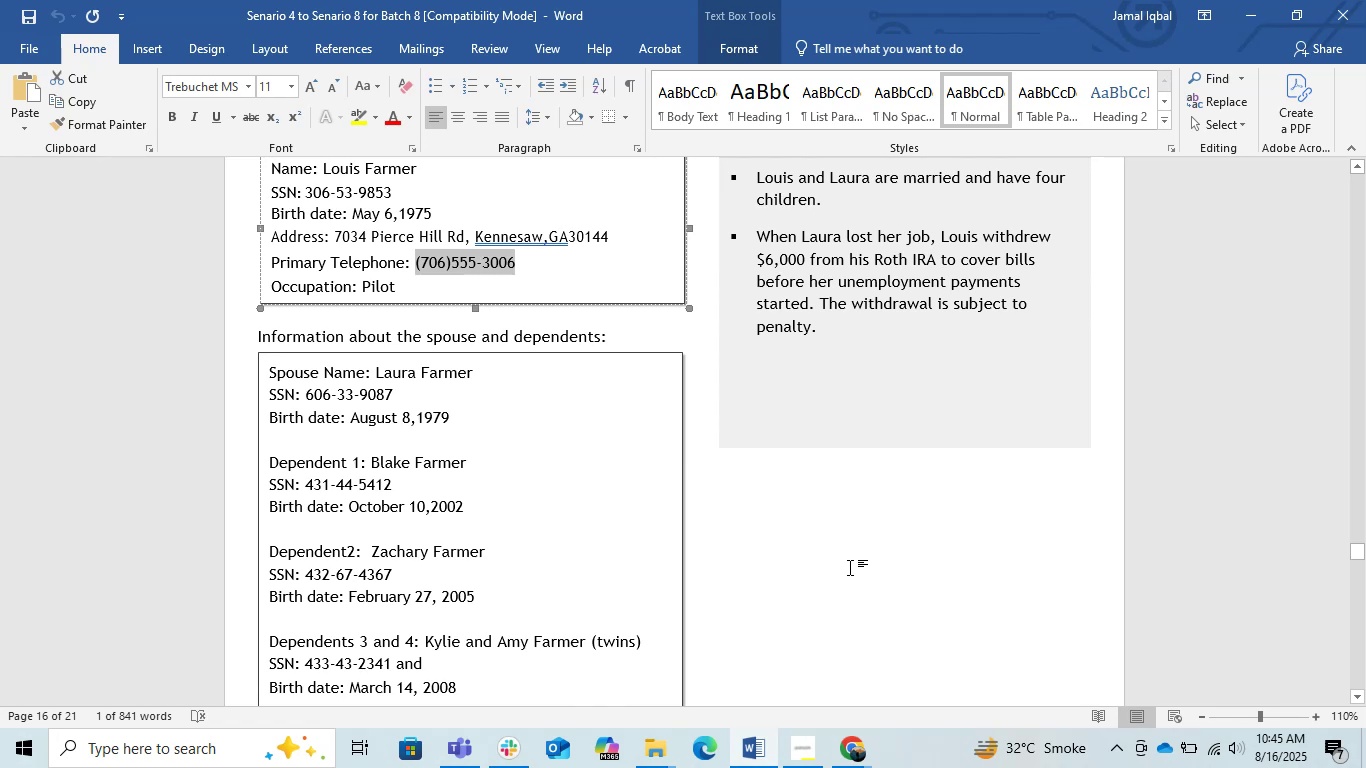 
left_click([1245, 12])
 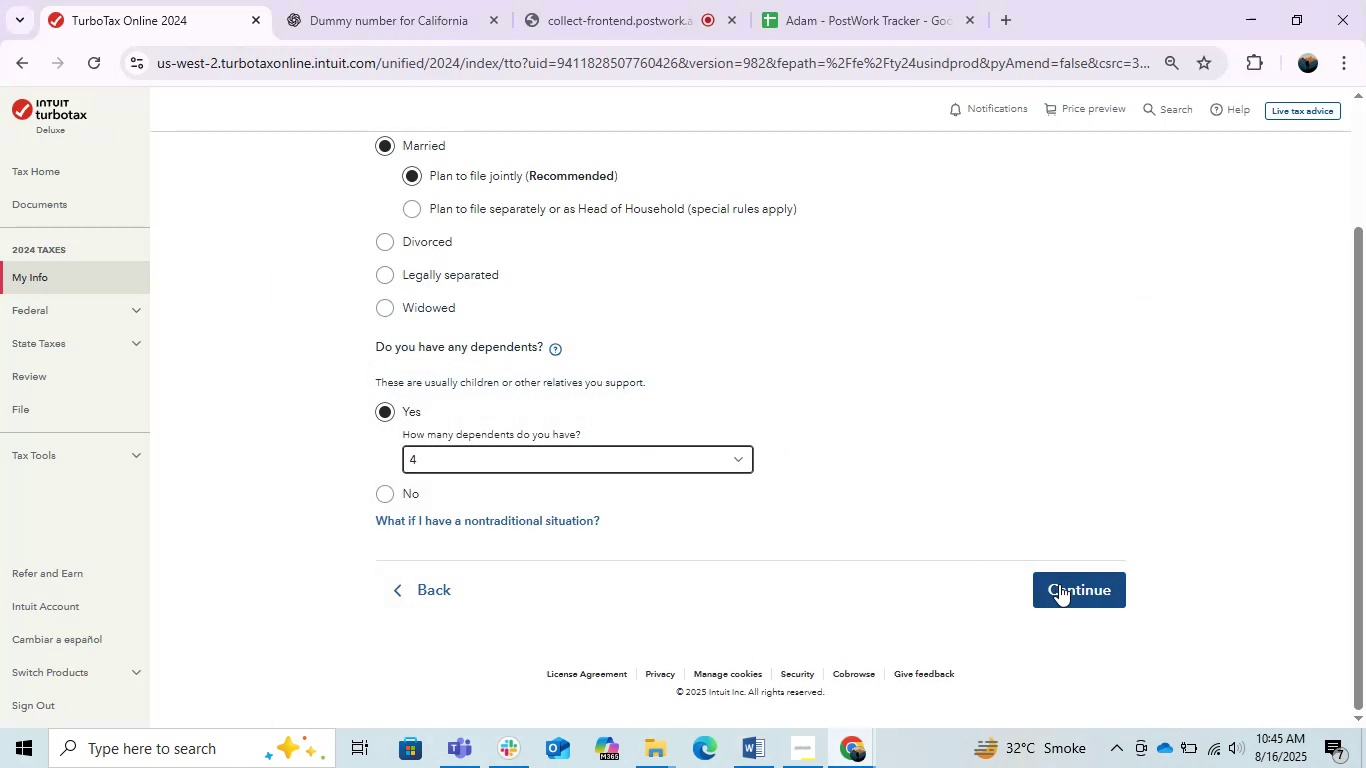 
scroll: coordinate [1062, 580], scroll_direction: up, amount: 1.0
 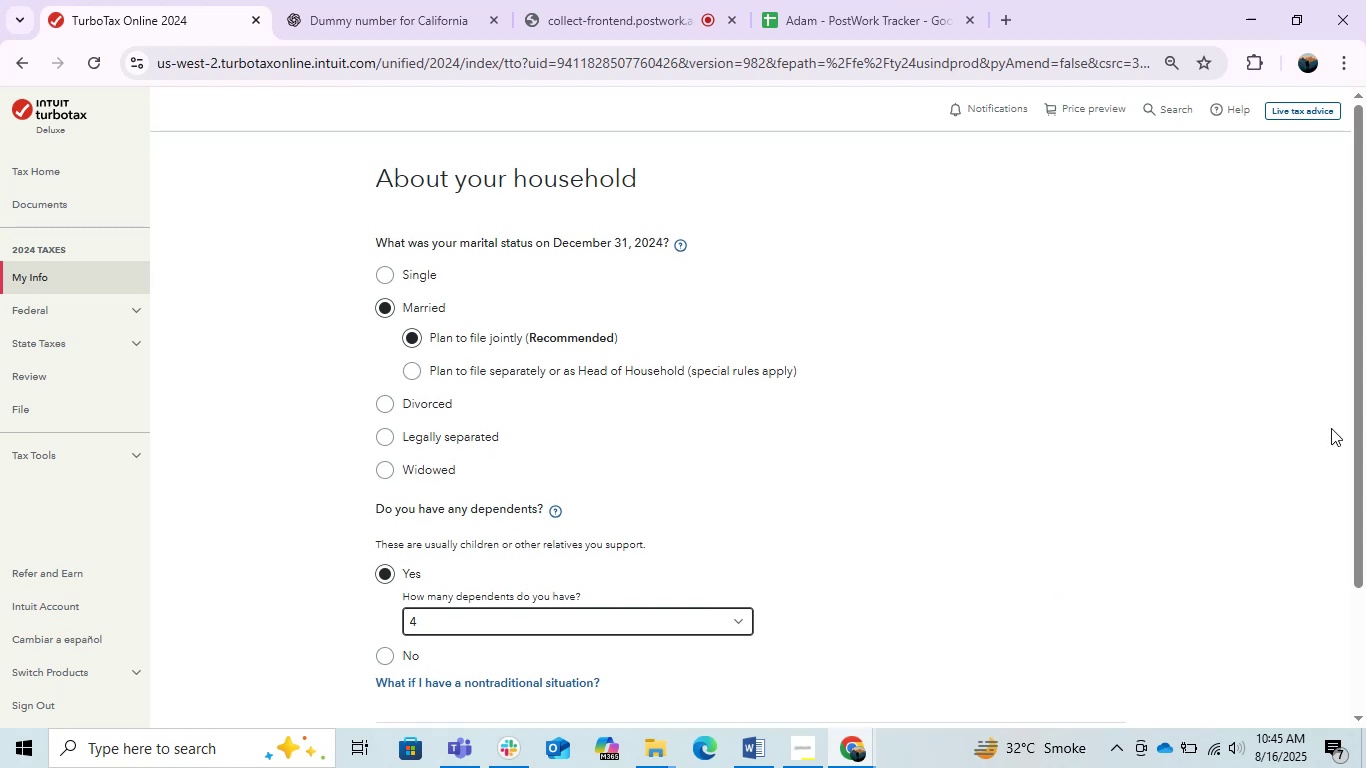 
left_click_drag(start_coordinate=[1352, 423], to_coordinate=[1331, 478])
 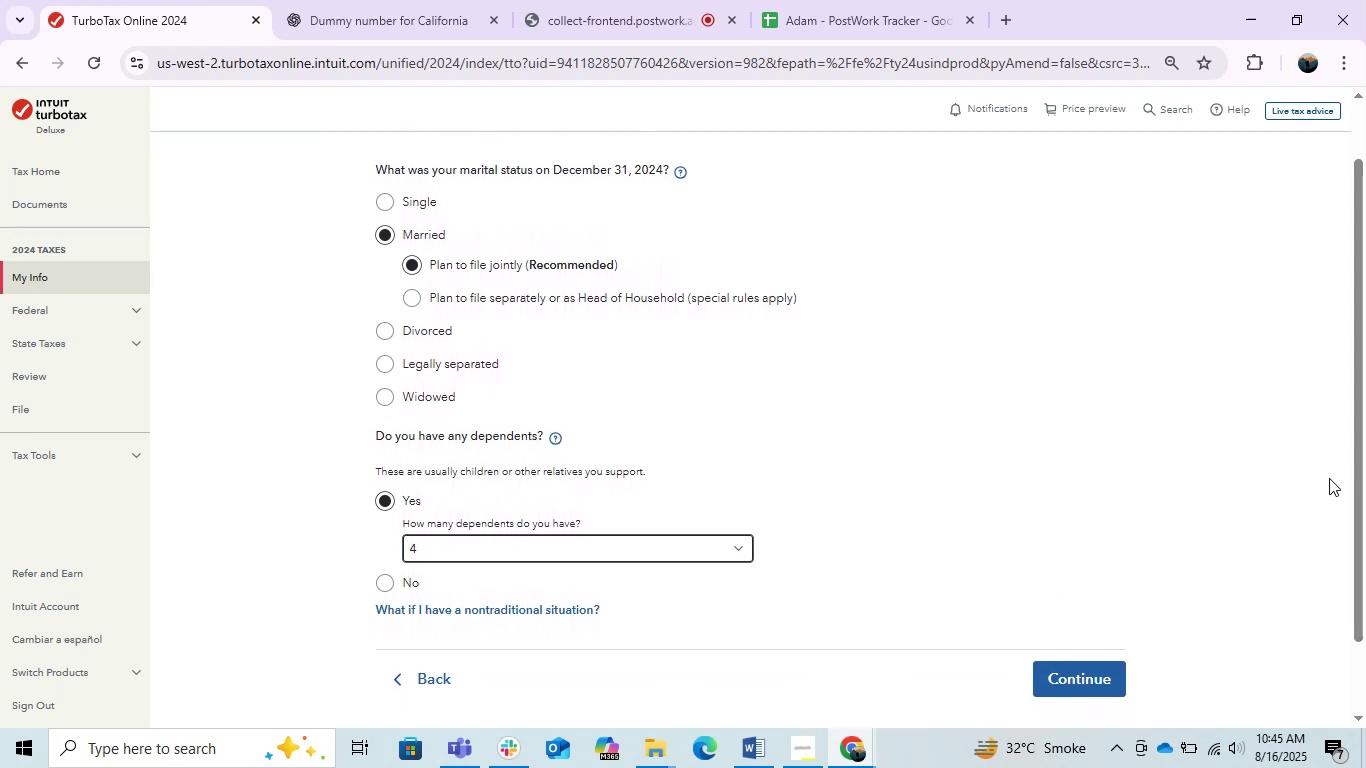 
key(PrintScreen)
 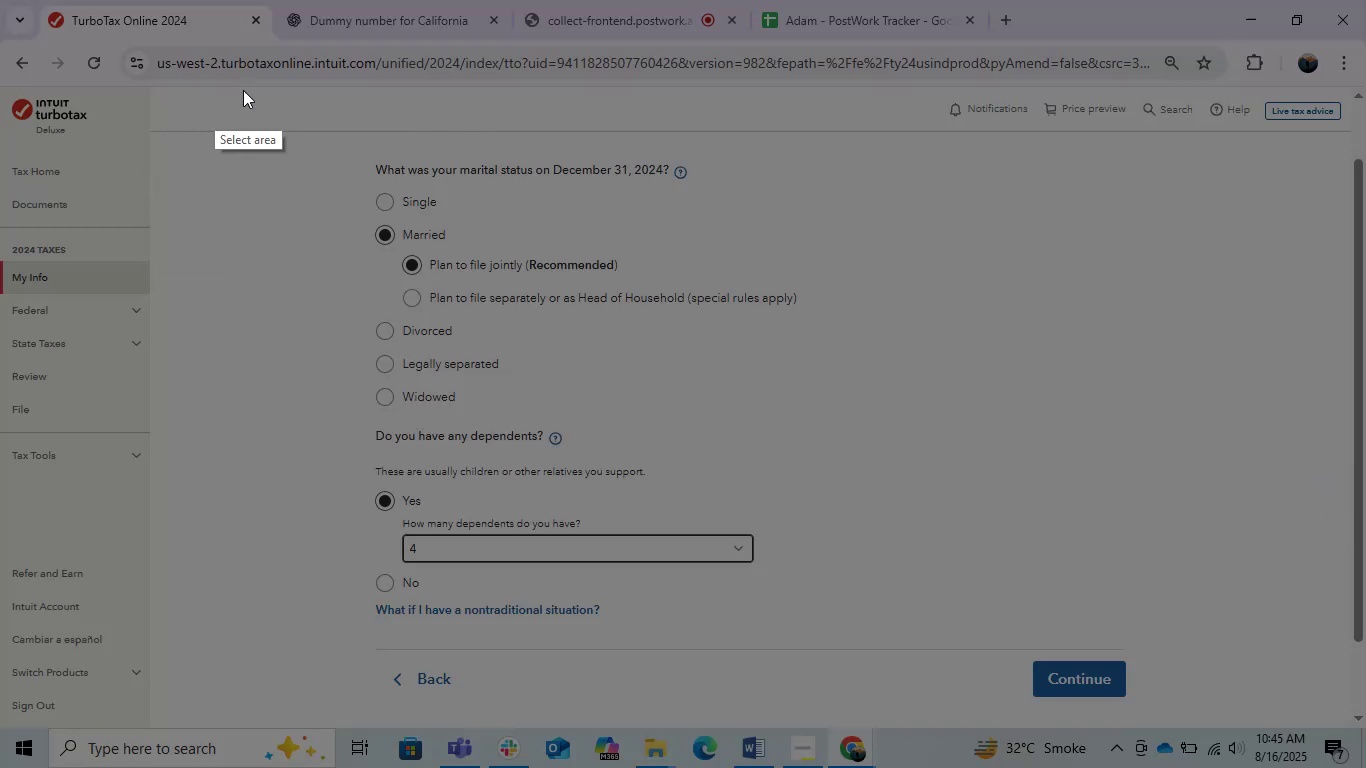 
left_click_drag(start_coordinate=[268, 122], to_coordinate=[1280, 650])
 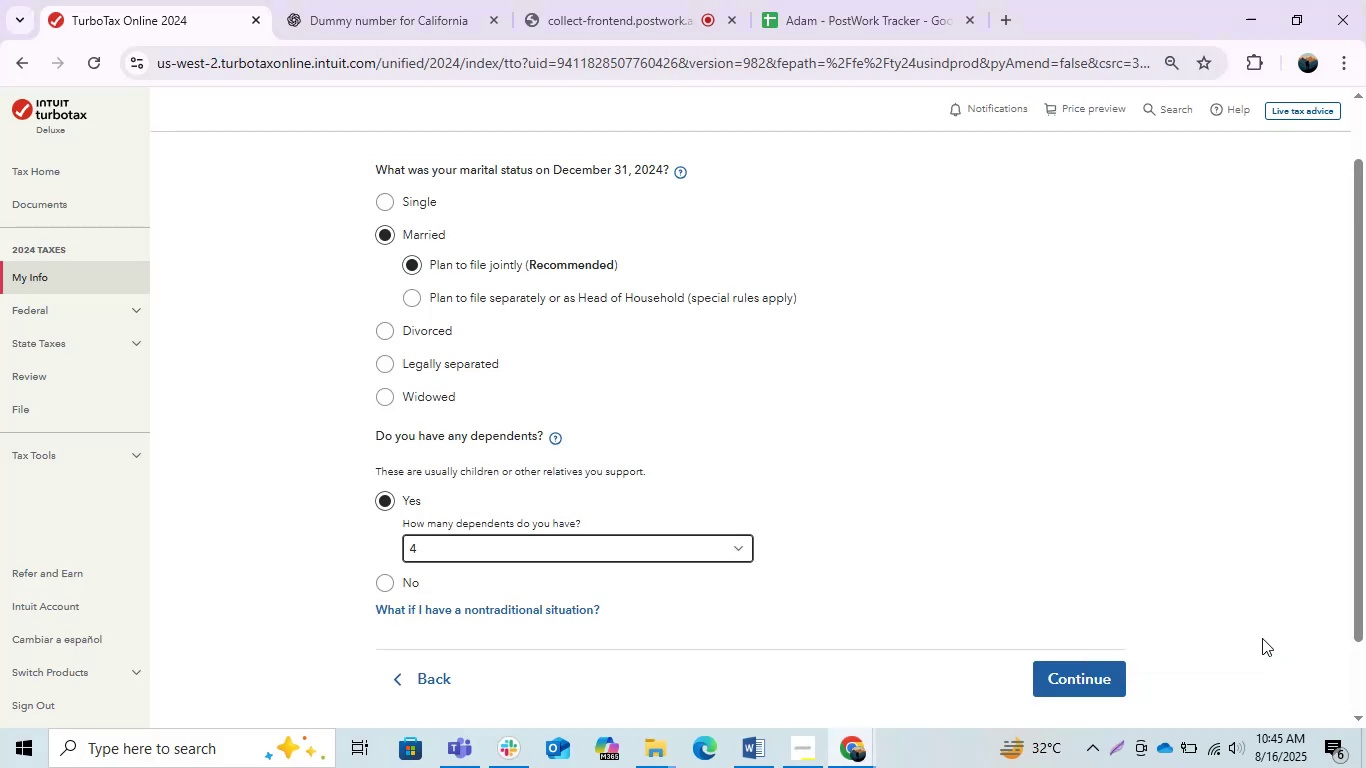 
key(Control+C)
 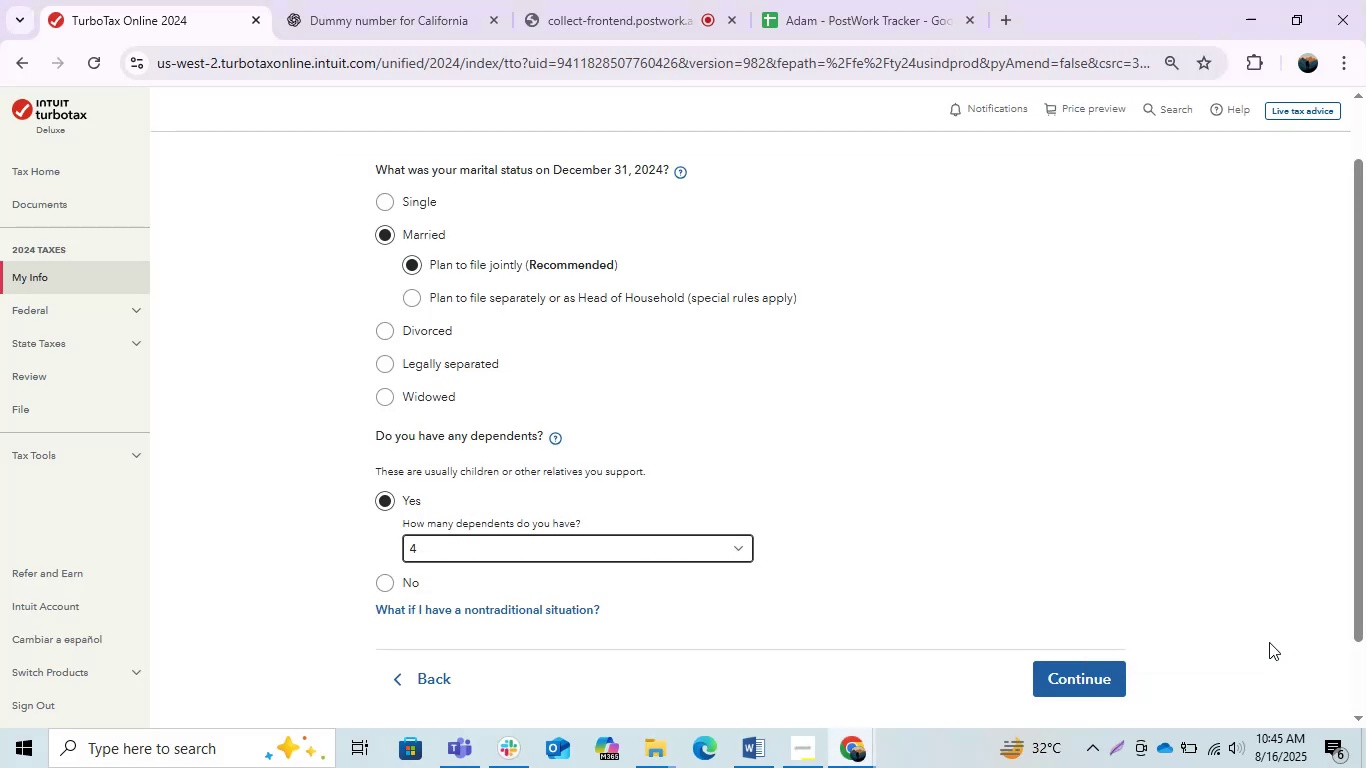 
key(Alt+AltLeft)
 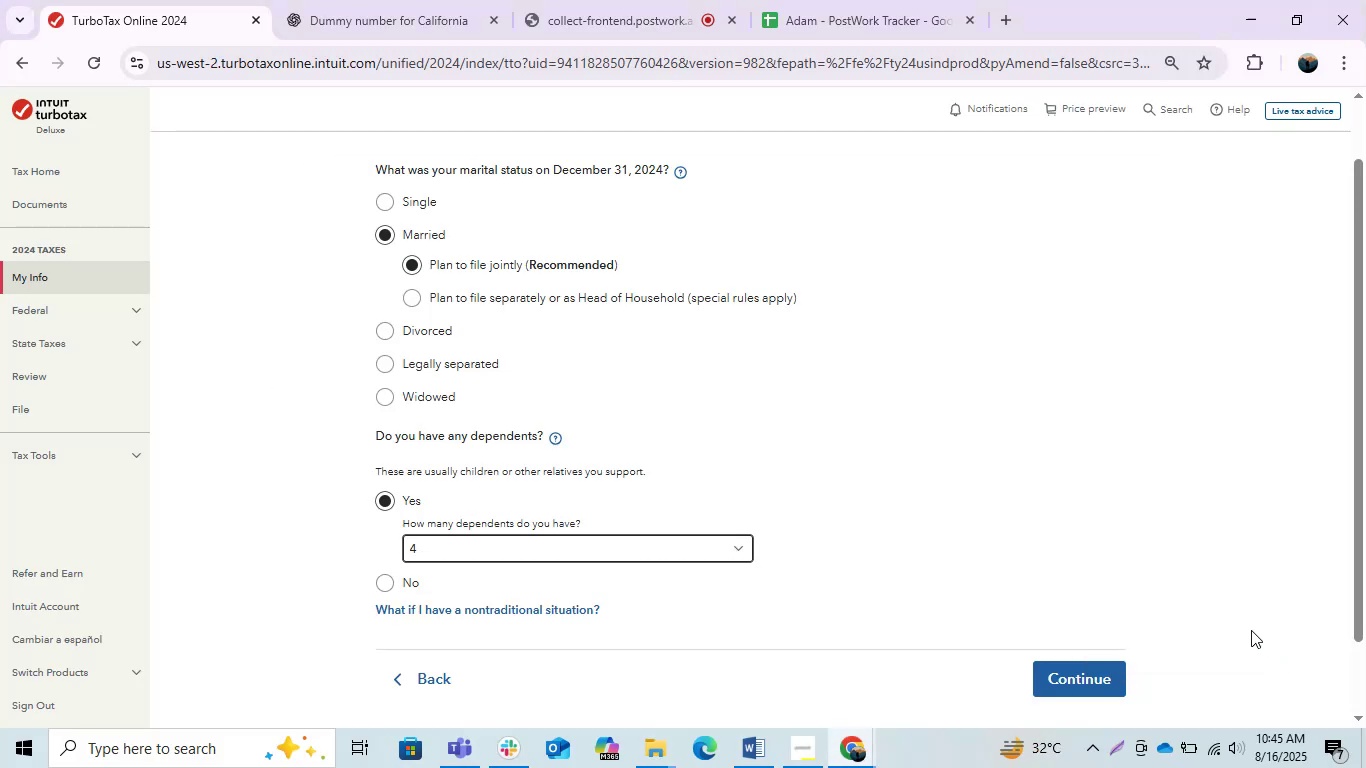 
key(Alt+Tab)
 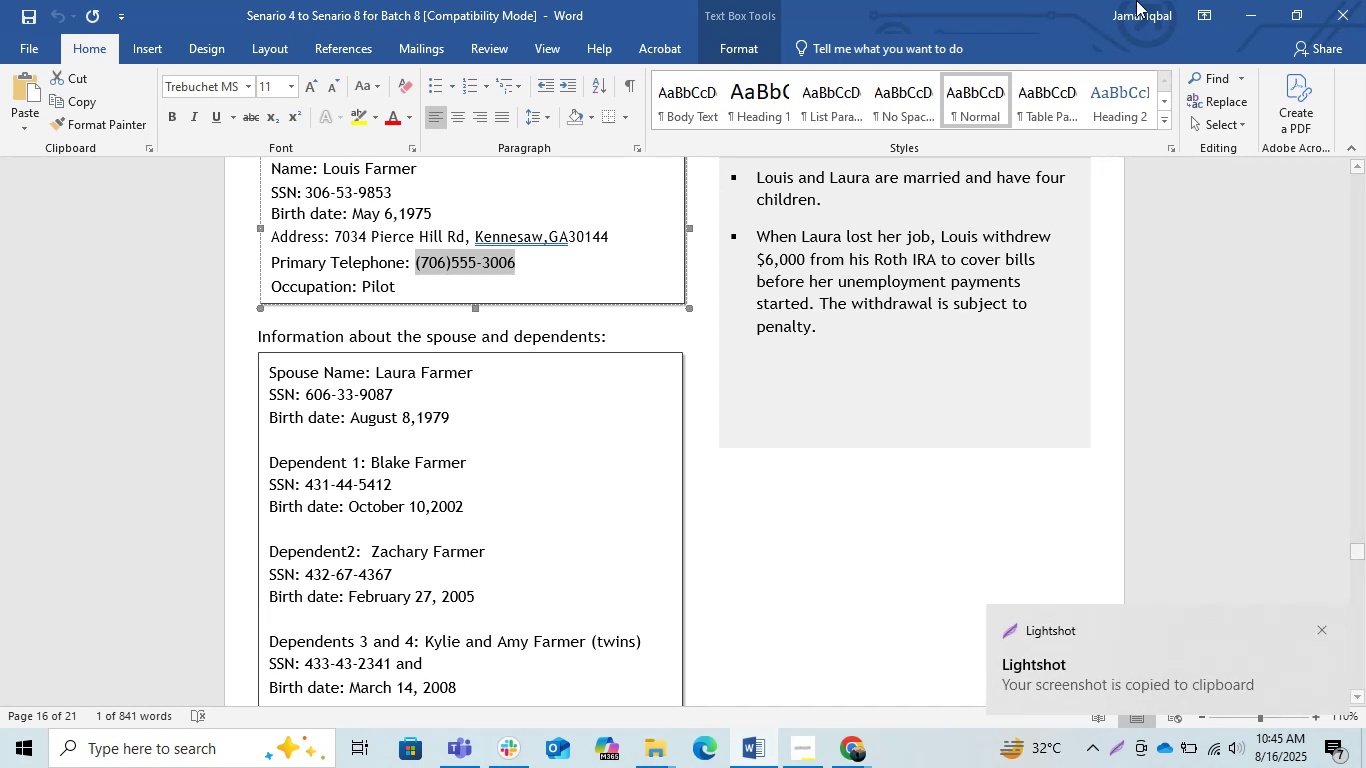 
left_click_drag(start_coordinate=[1253, 20], to_coordinate=[1243, 20])
 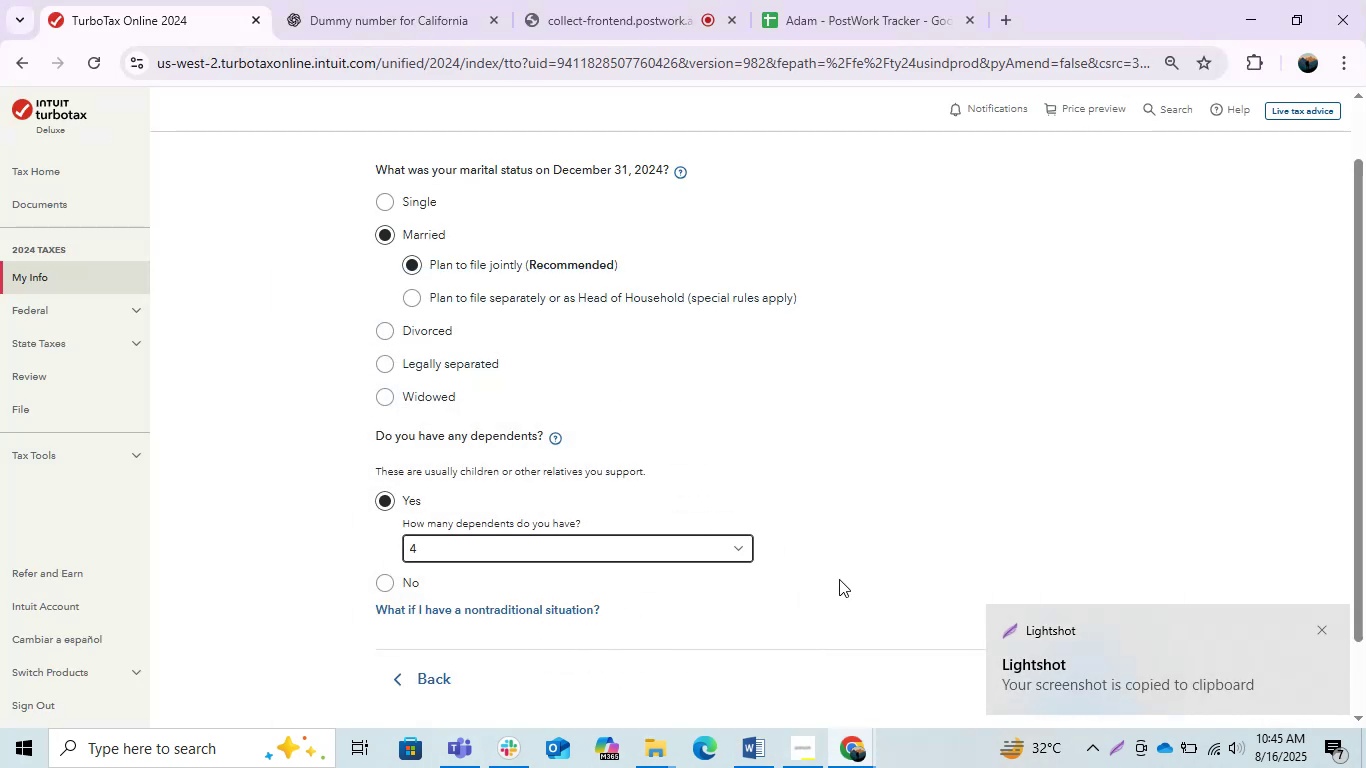 
left_click([851, 734])
 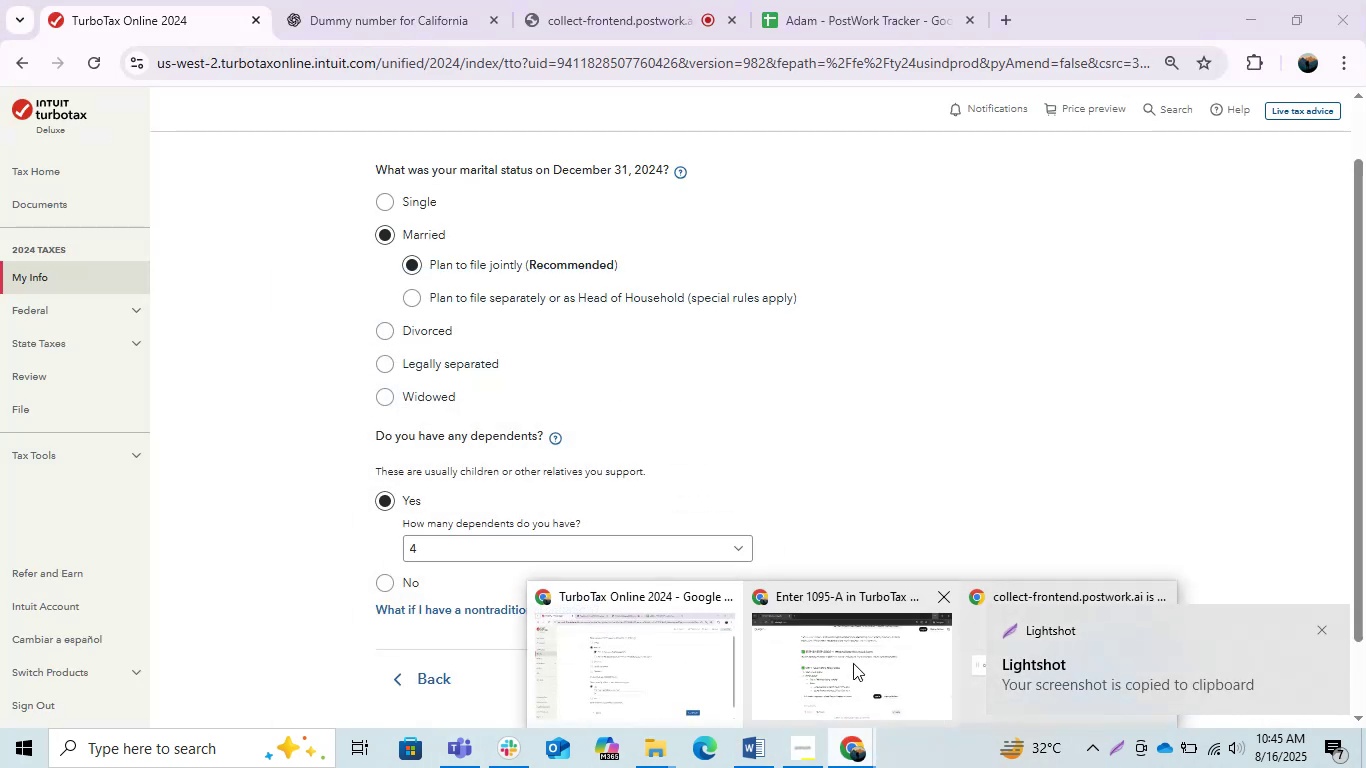 
left_click([853, 663])
 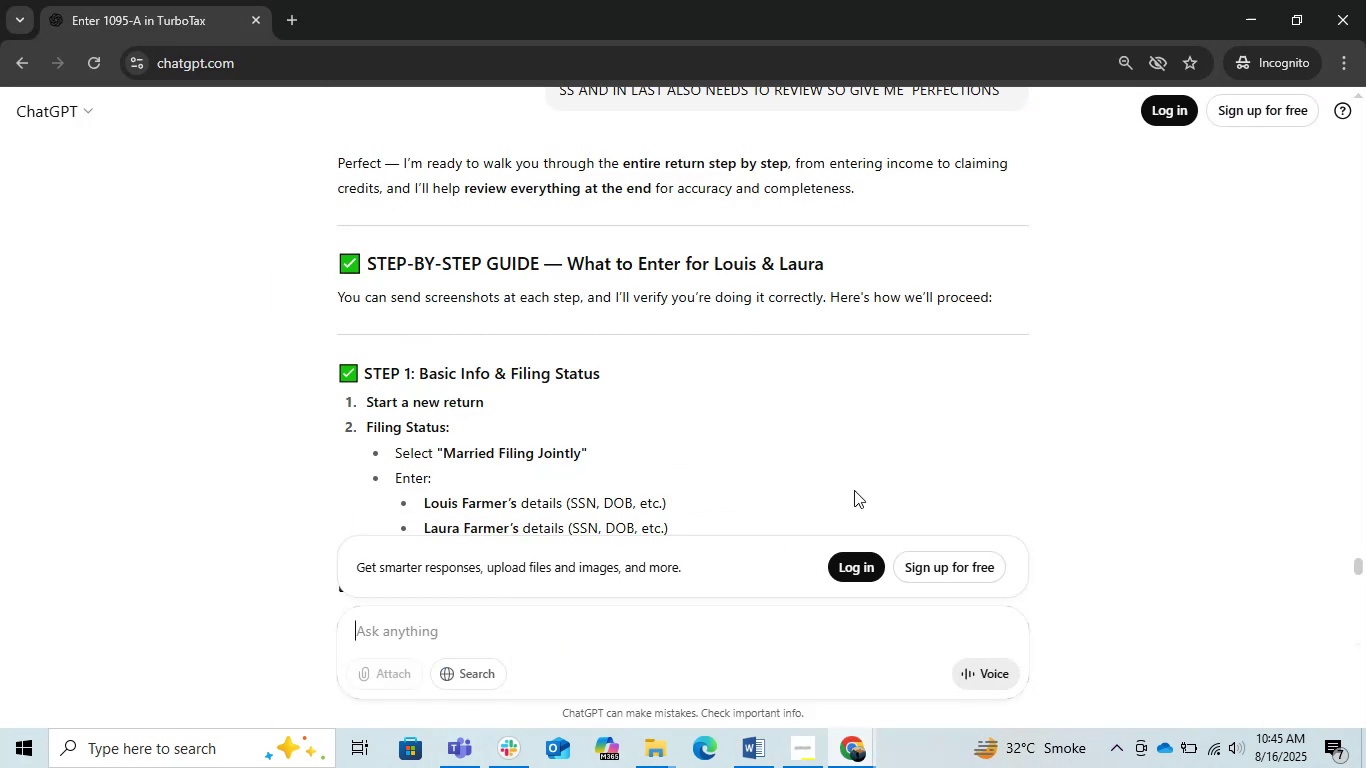 
scroll: coordinate [804, 476], scroll_direction: down, amount: 1.0
 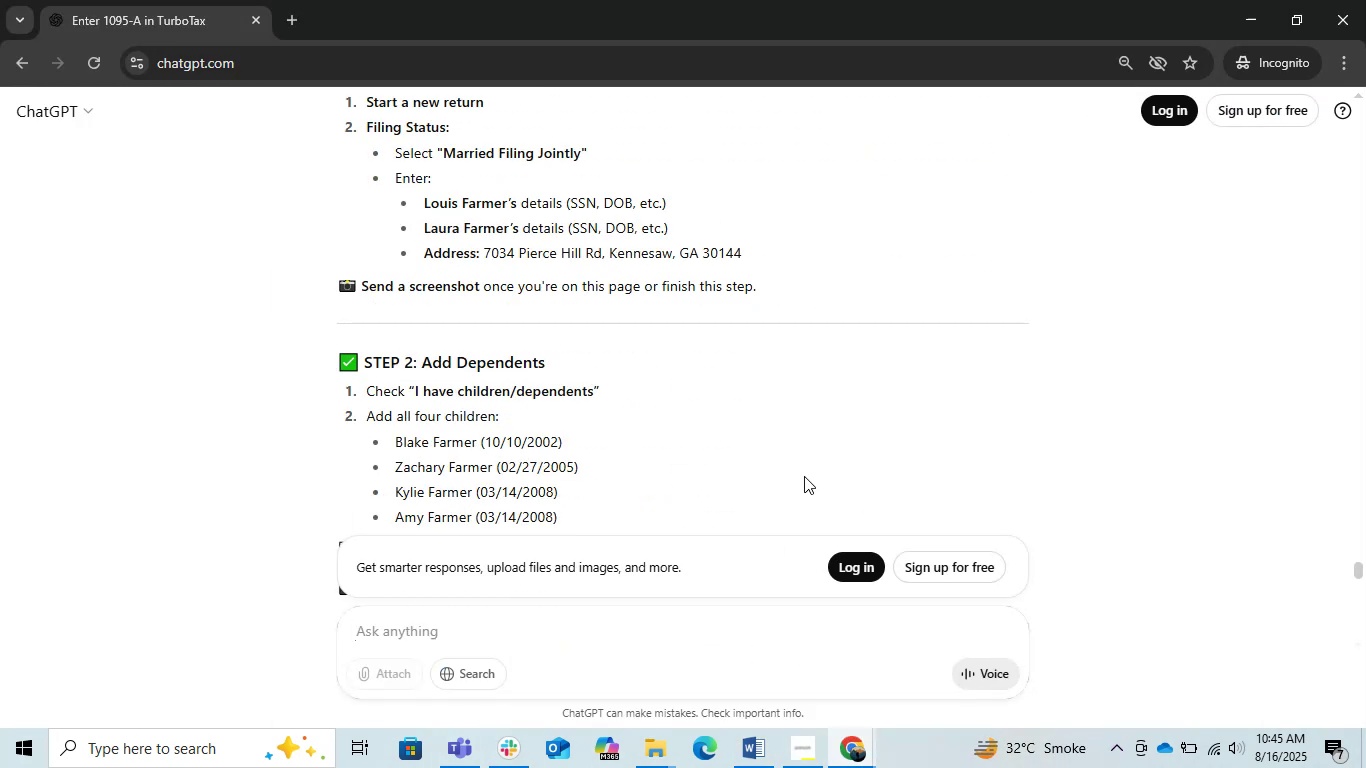 
scroll: coordinate [804, 476], scroll_direction: up, amount: 1.0
 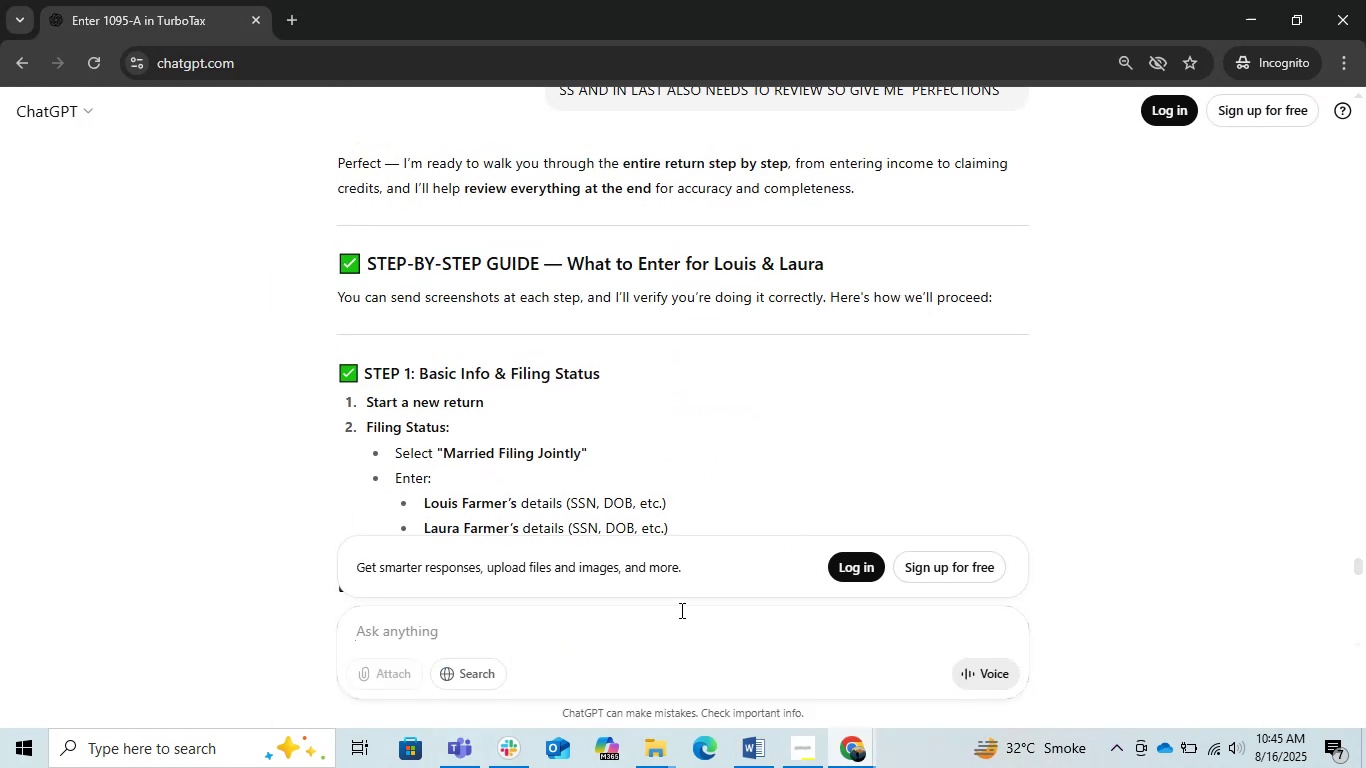 
left_click([633, 617])
 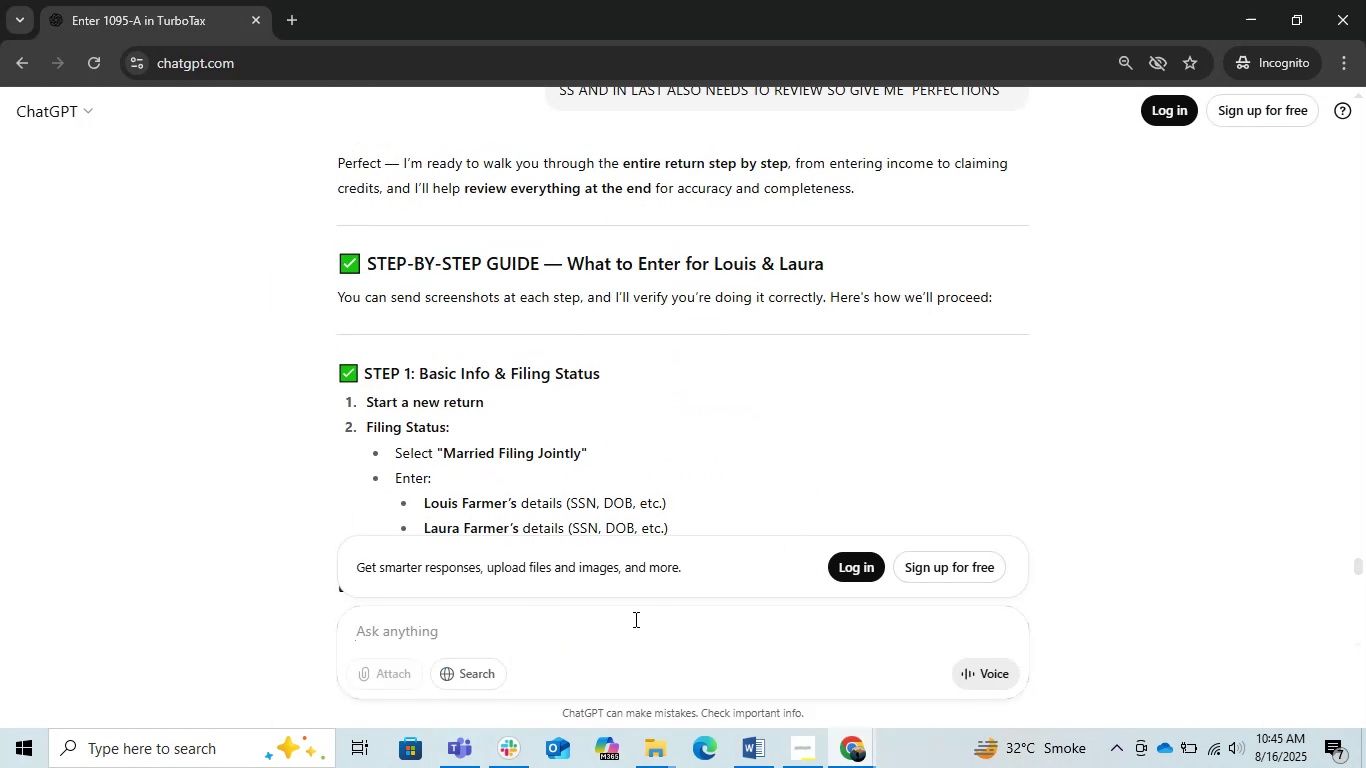 
key(Control+V)
 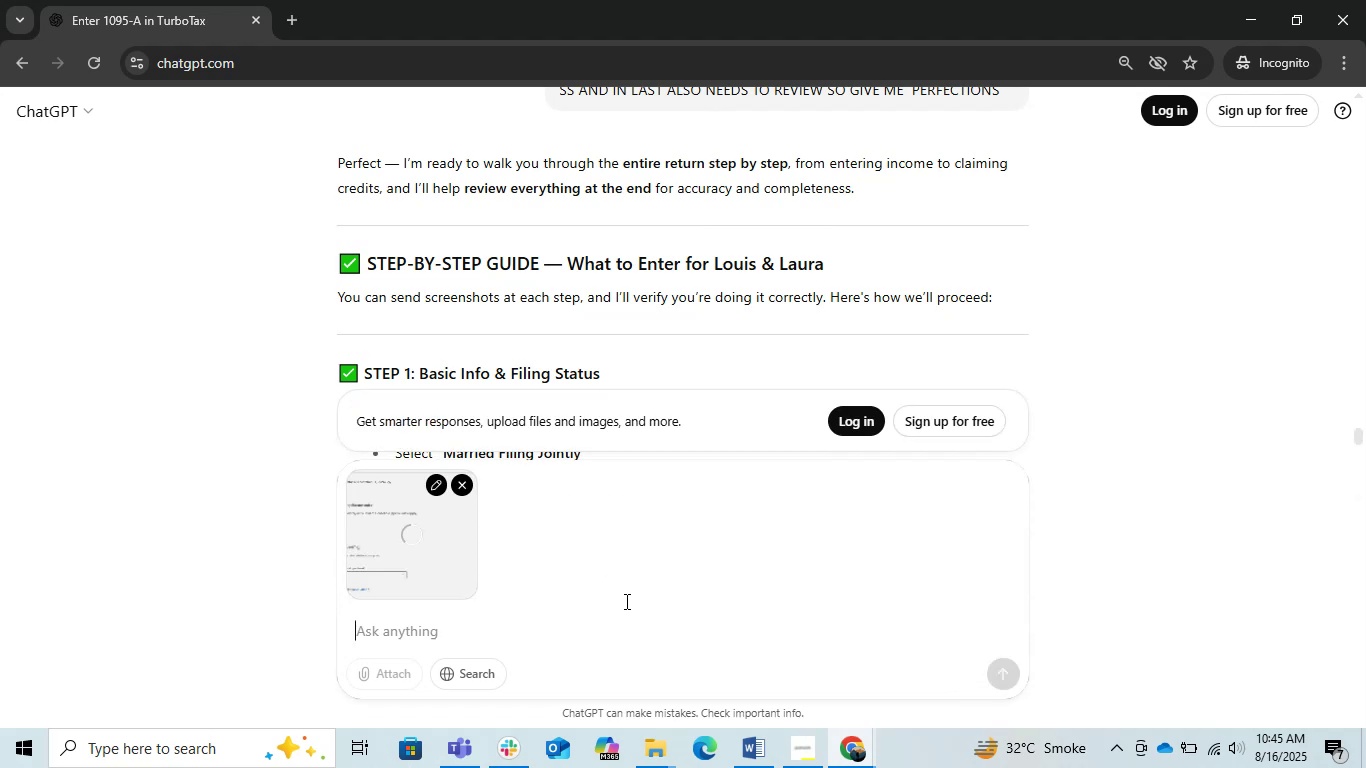 
type(IS THISOK)
 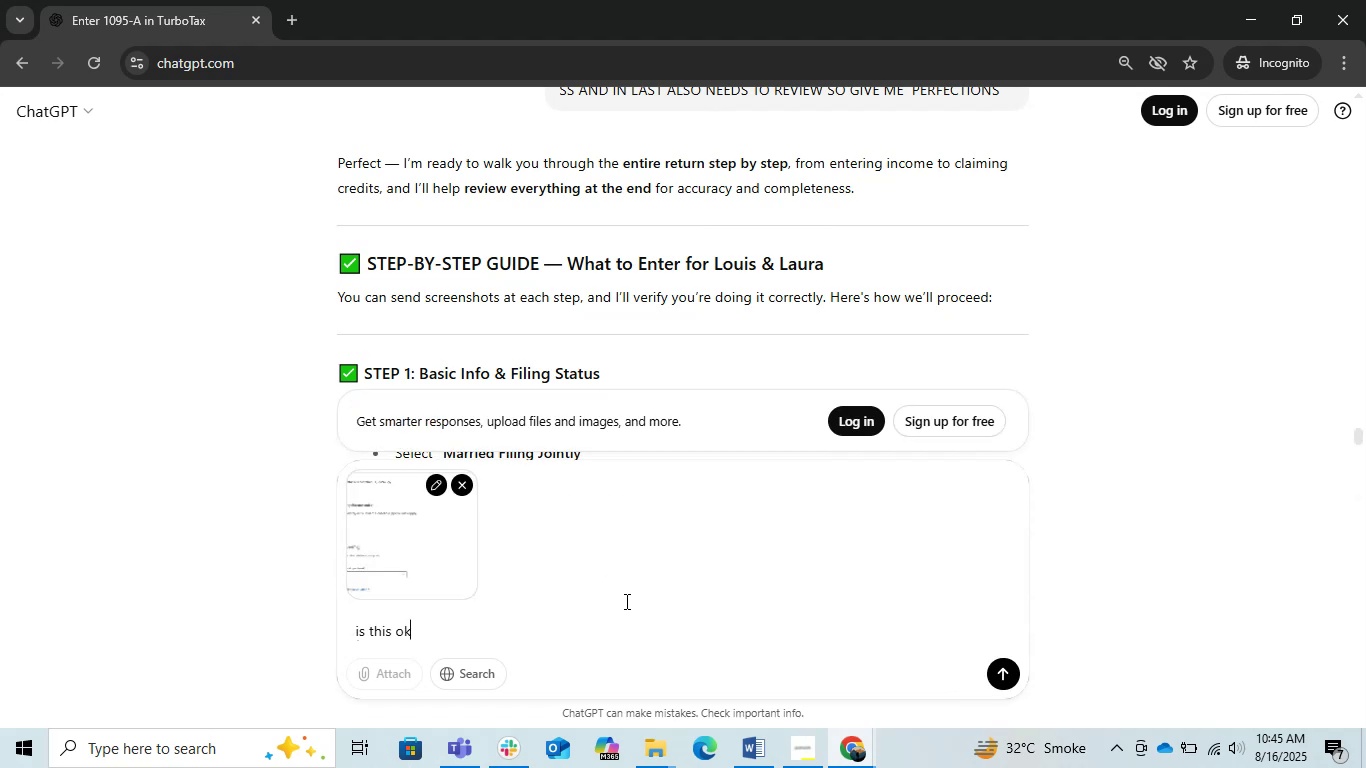 
key(Enter)
 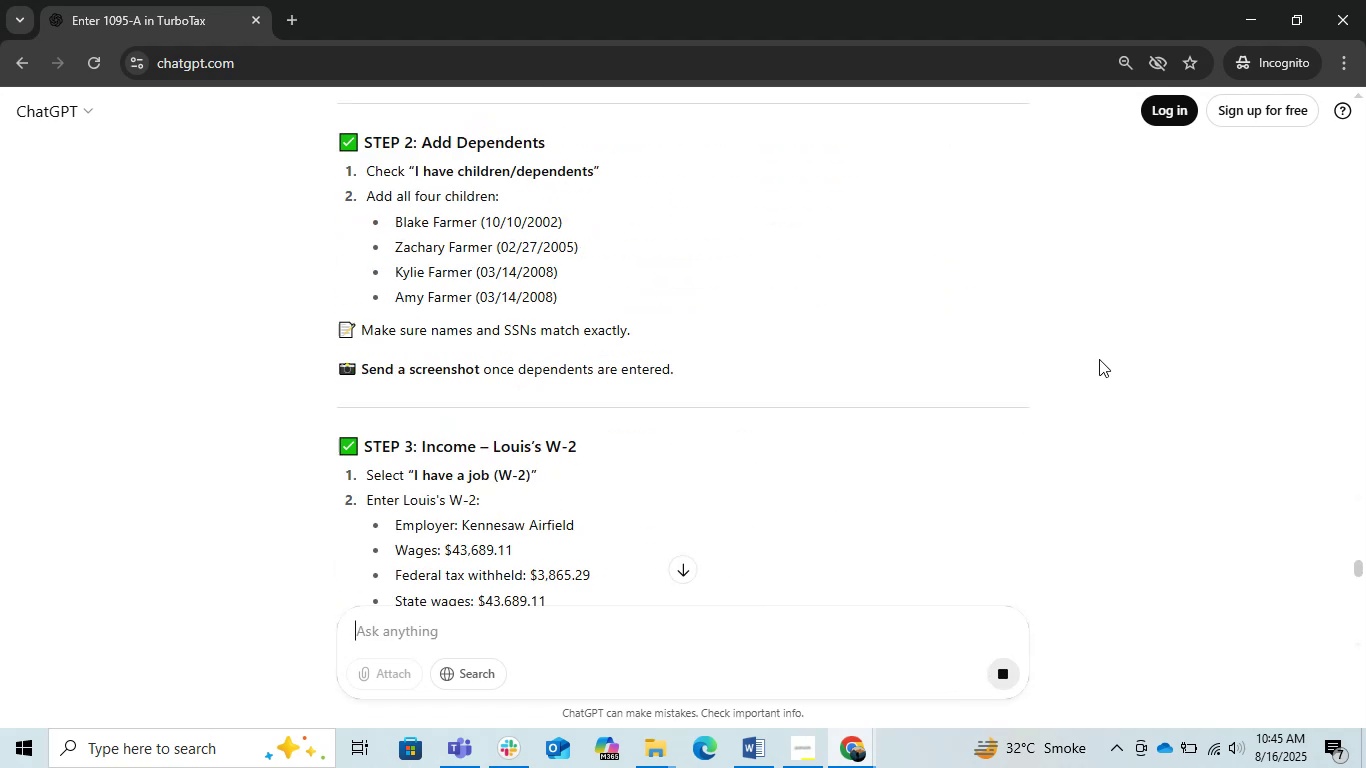 
scroll: coordinate [835, 349], scroll_direction: up, amount: 1.0
 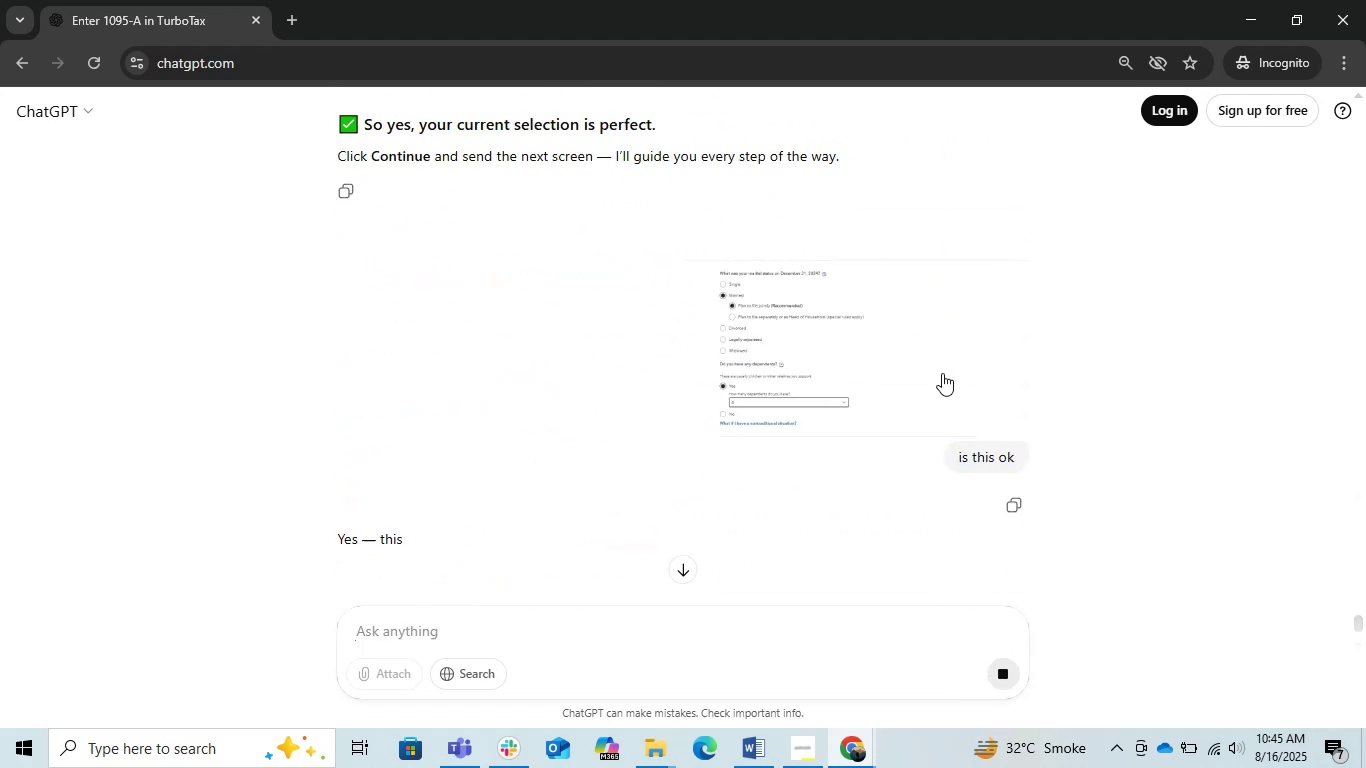 
scroll: coordinate [942, 373], scroll_direction: down, amount: 5.0
 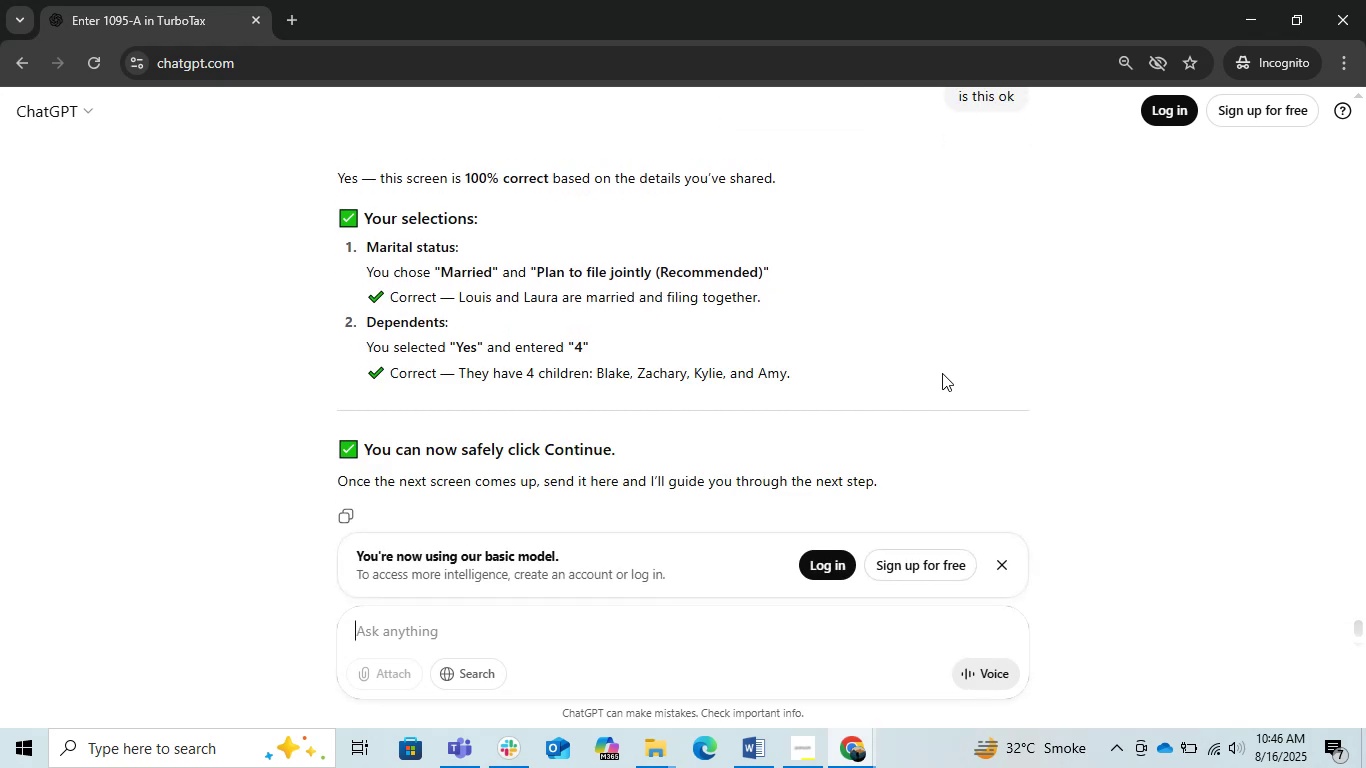 
scroll: coordinate [942, 373], scroll_direction: up, amount: 19.0
 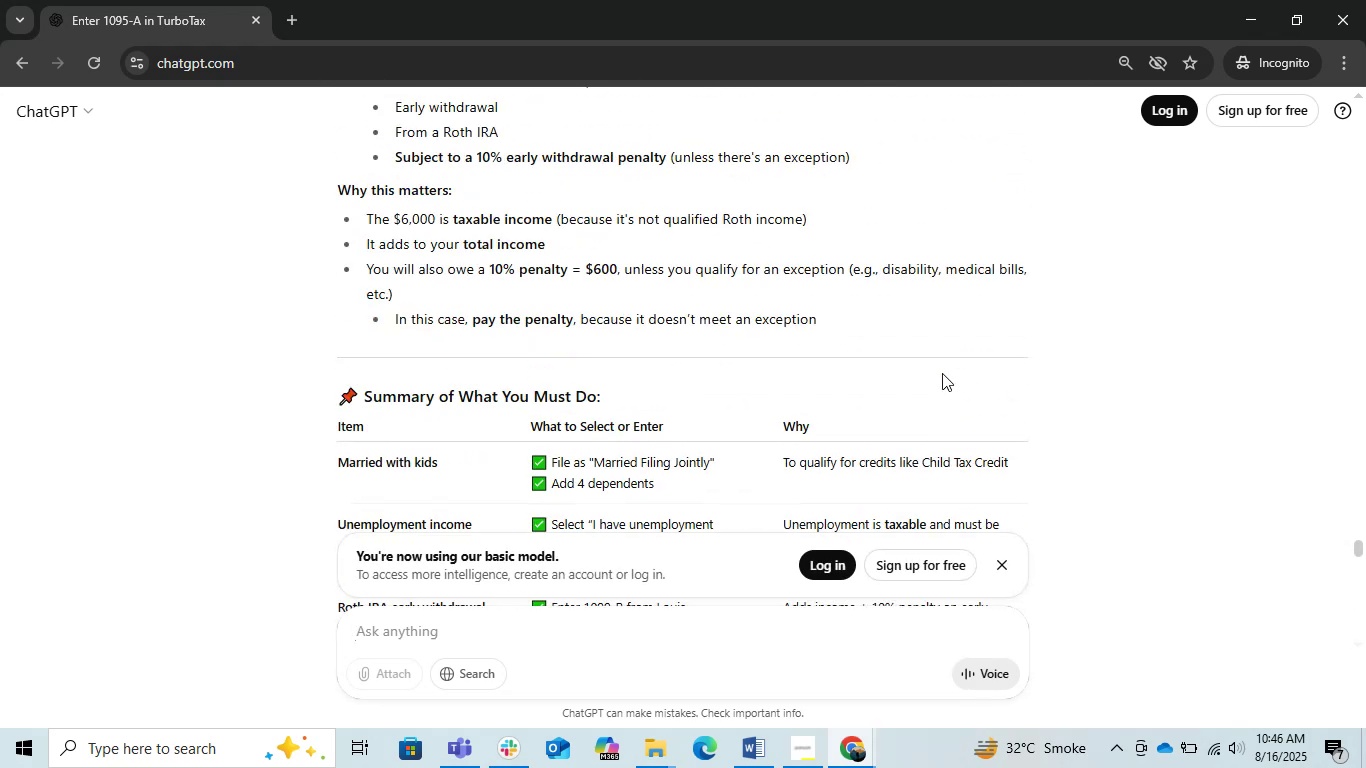 
scroll: coordinate [942, 373], scroll_direction: down, amount: 4.0
 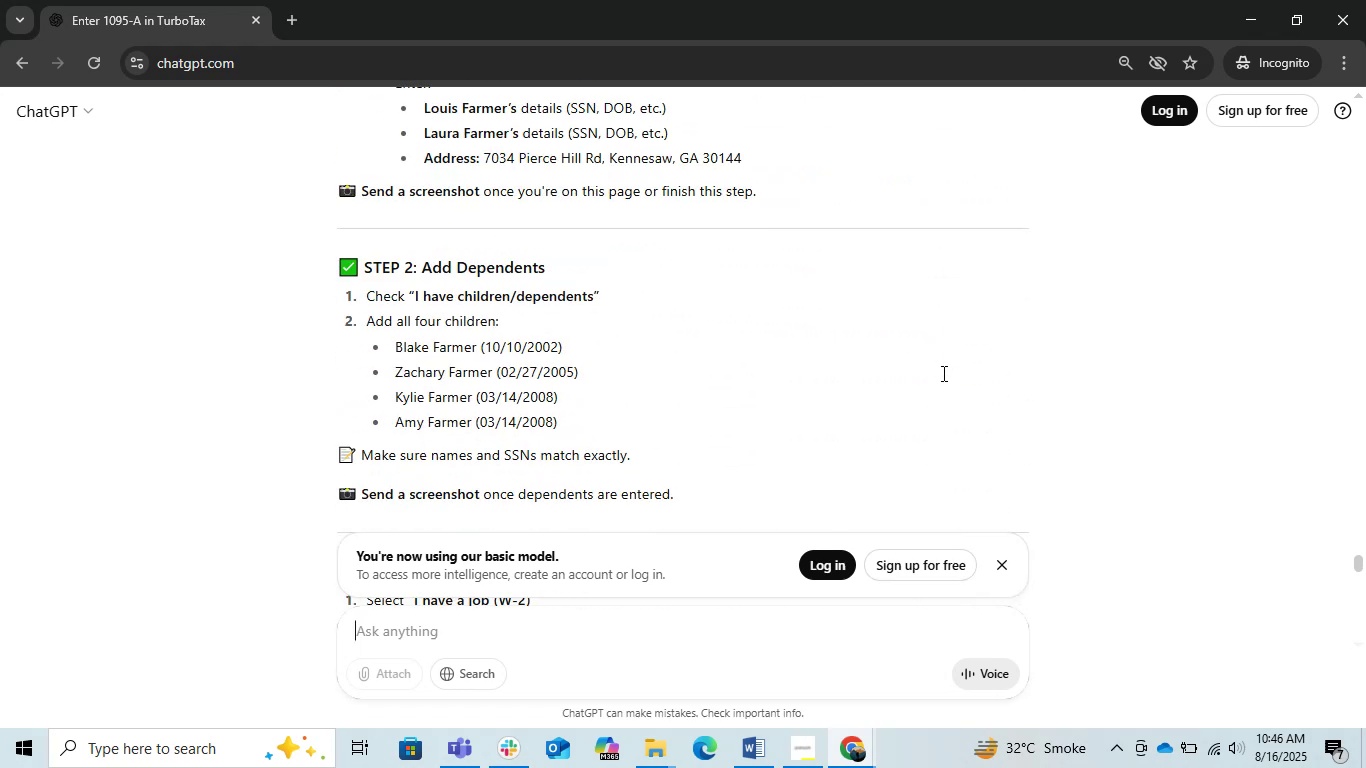 
scroll: coordinate [942, 373], scroll_direction: up, amount: 1.0
 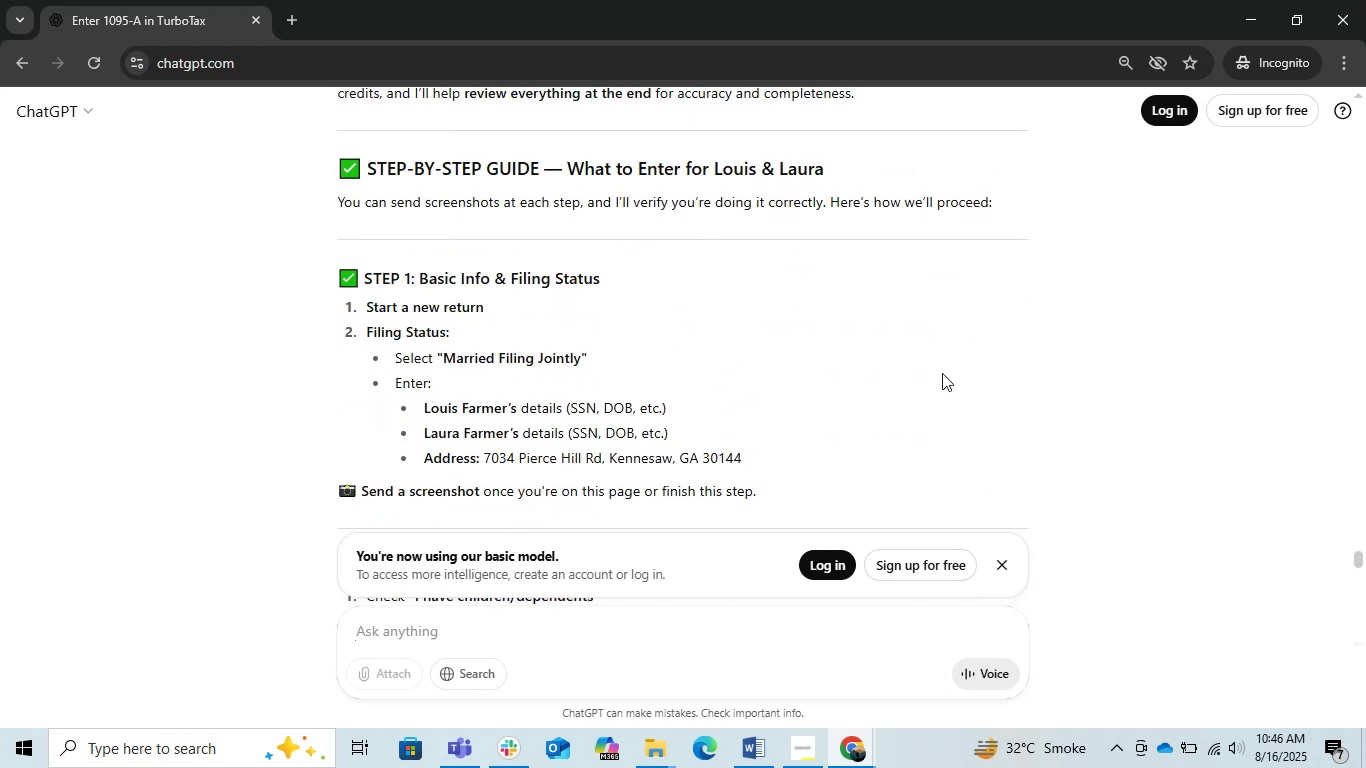 
left_click([999, 559])
 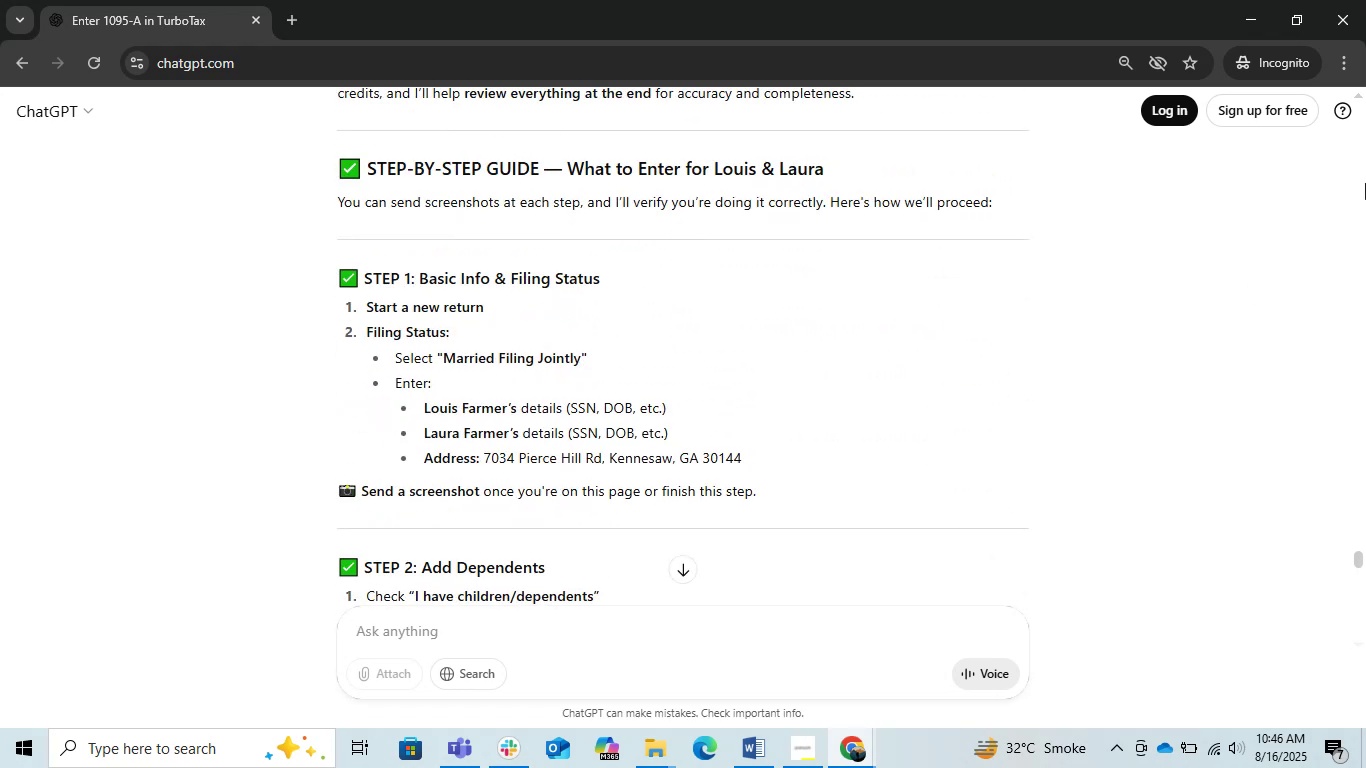 
left_click([1241, 0])
 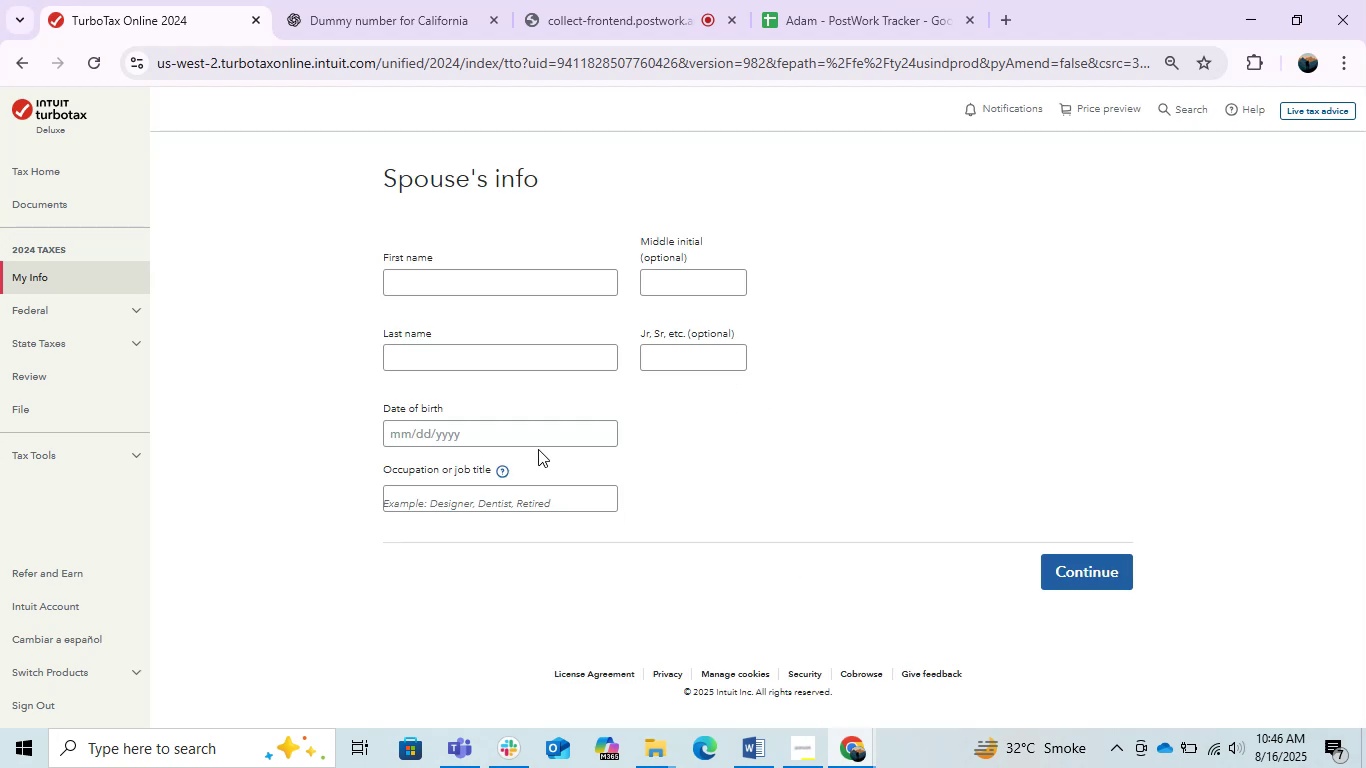 
wait(5.24)
 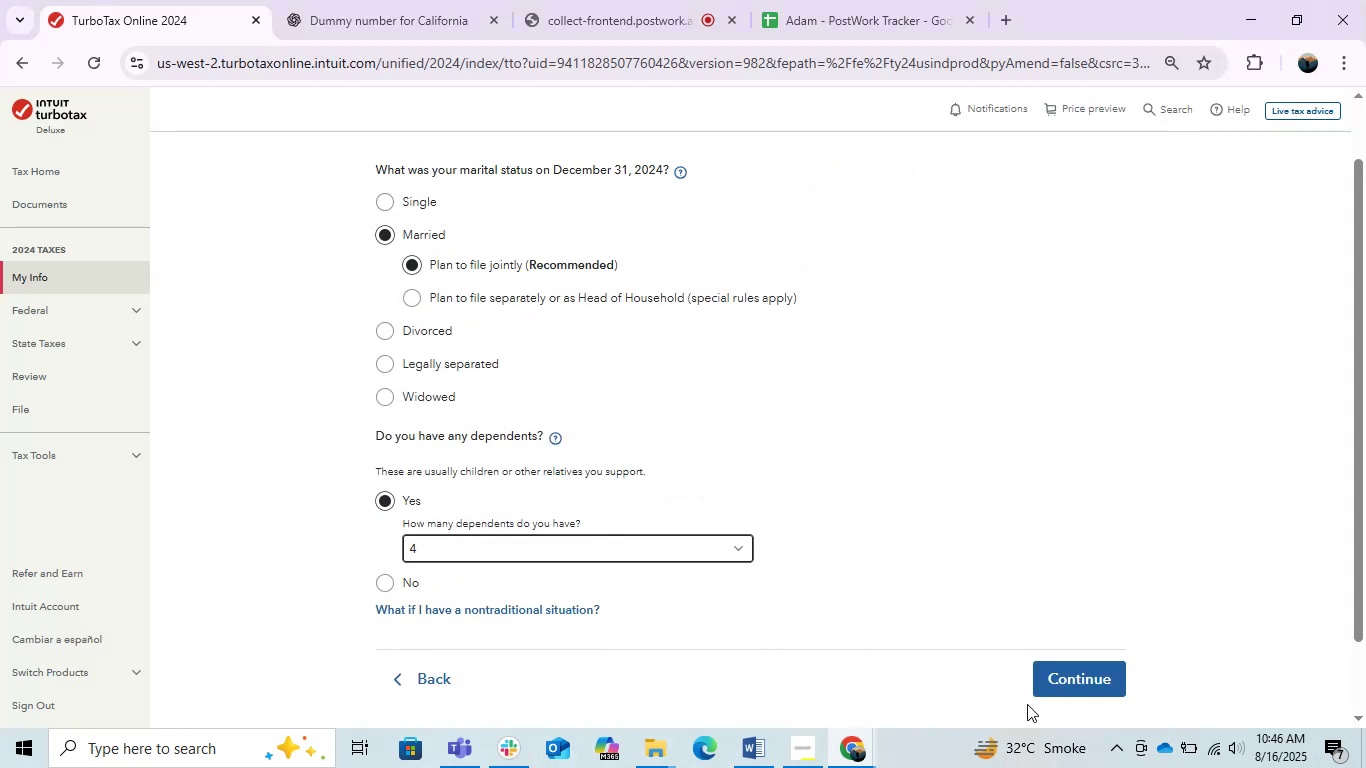 
left_click([499, 292])
 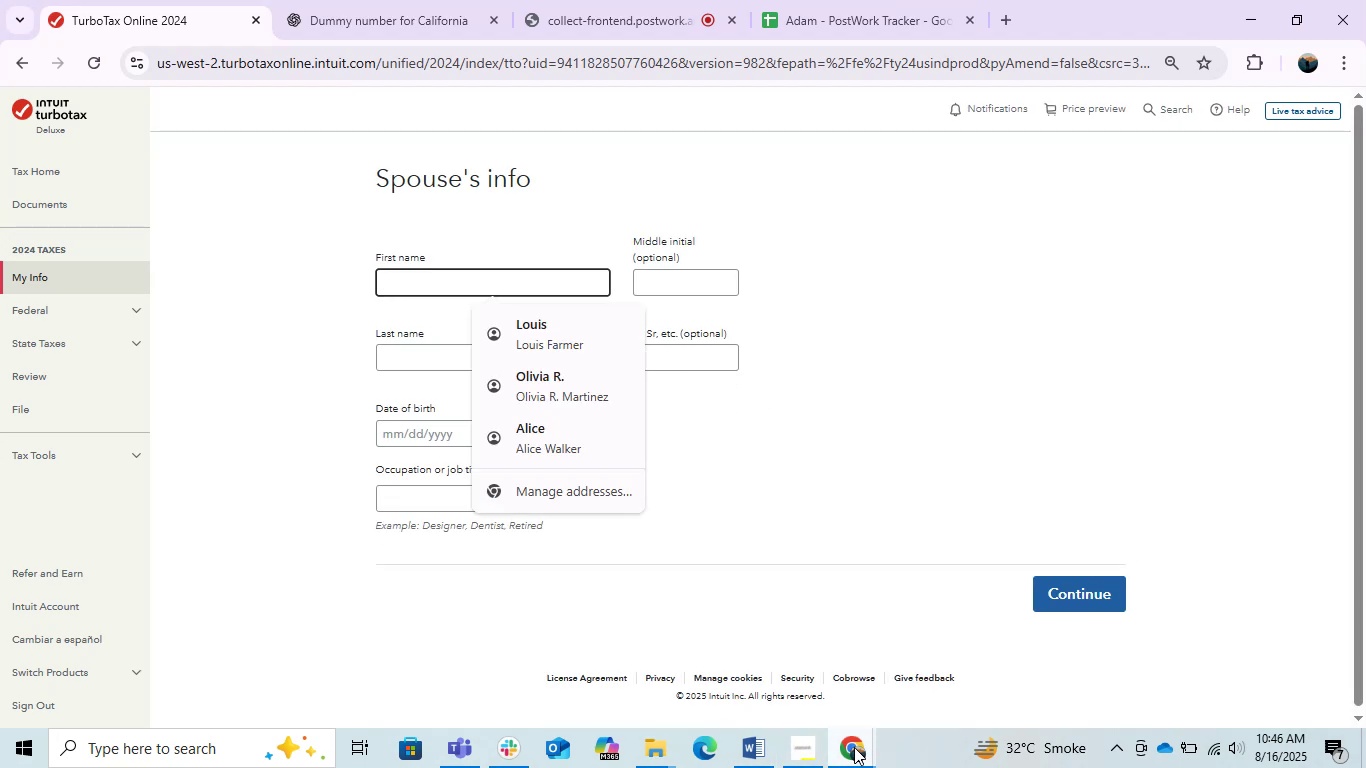 
wait(10.97)
 